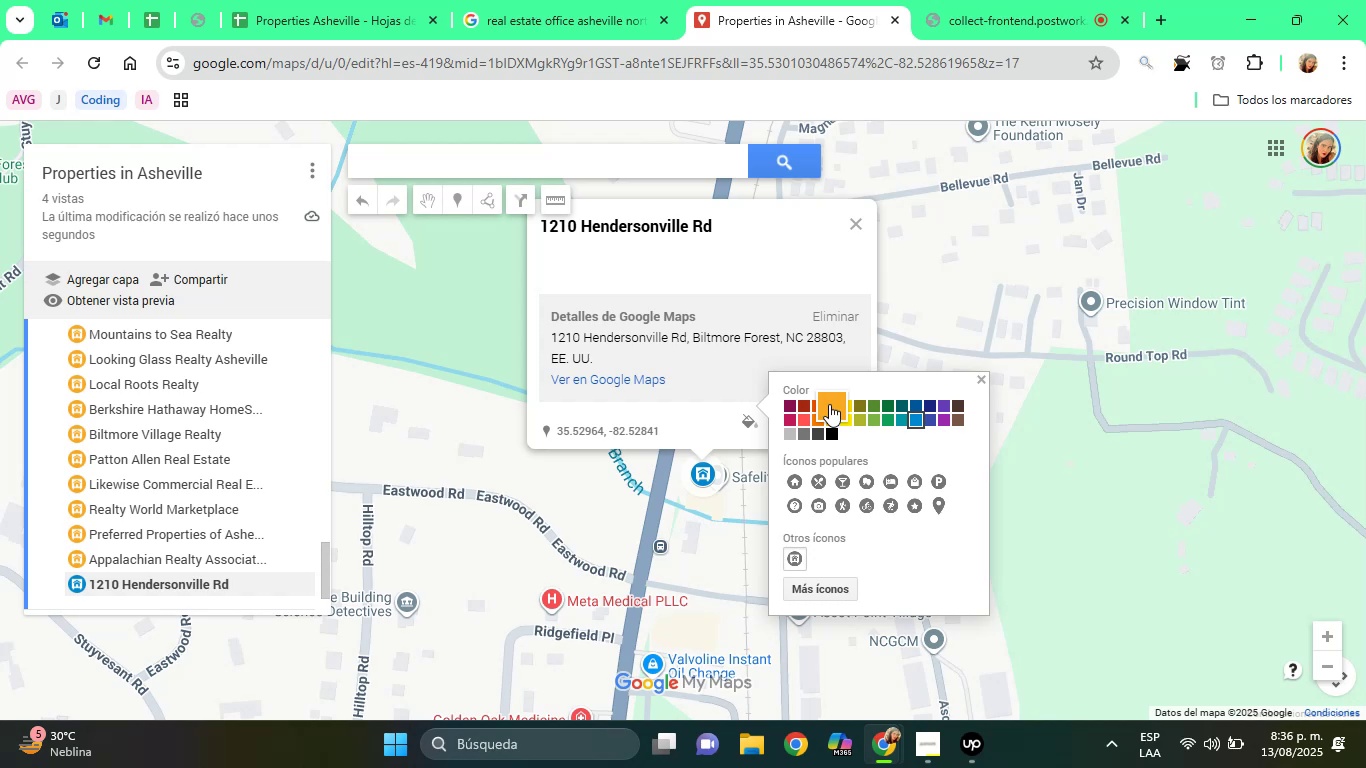 
left_click([830, 407])
 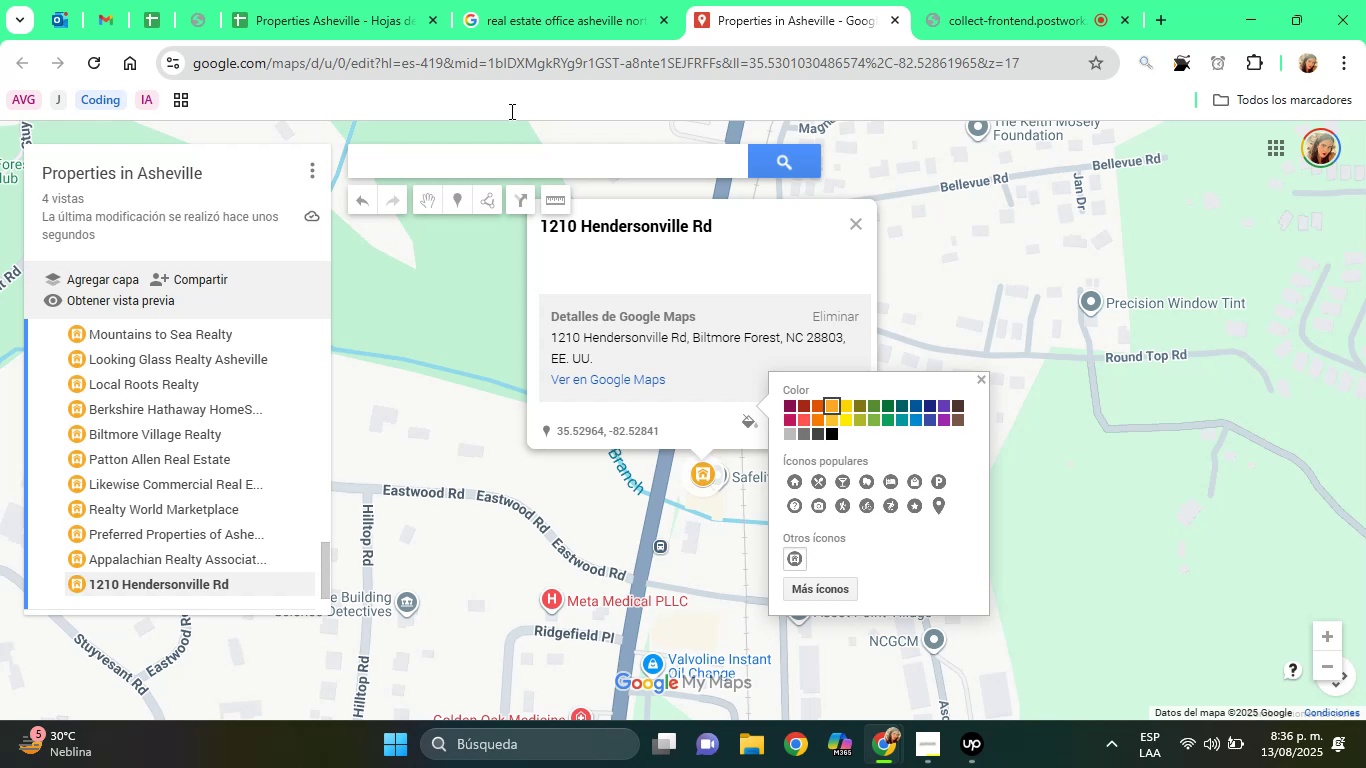 
left_click([289, 0])
 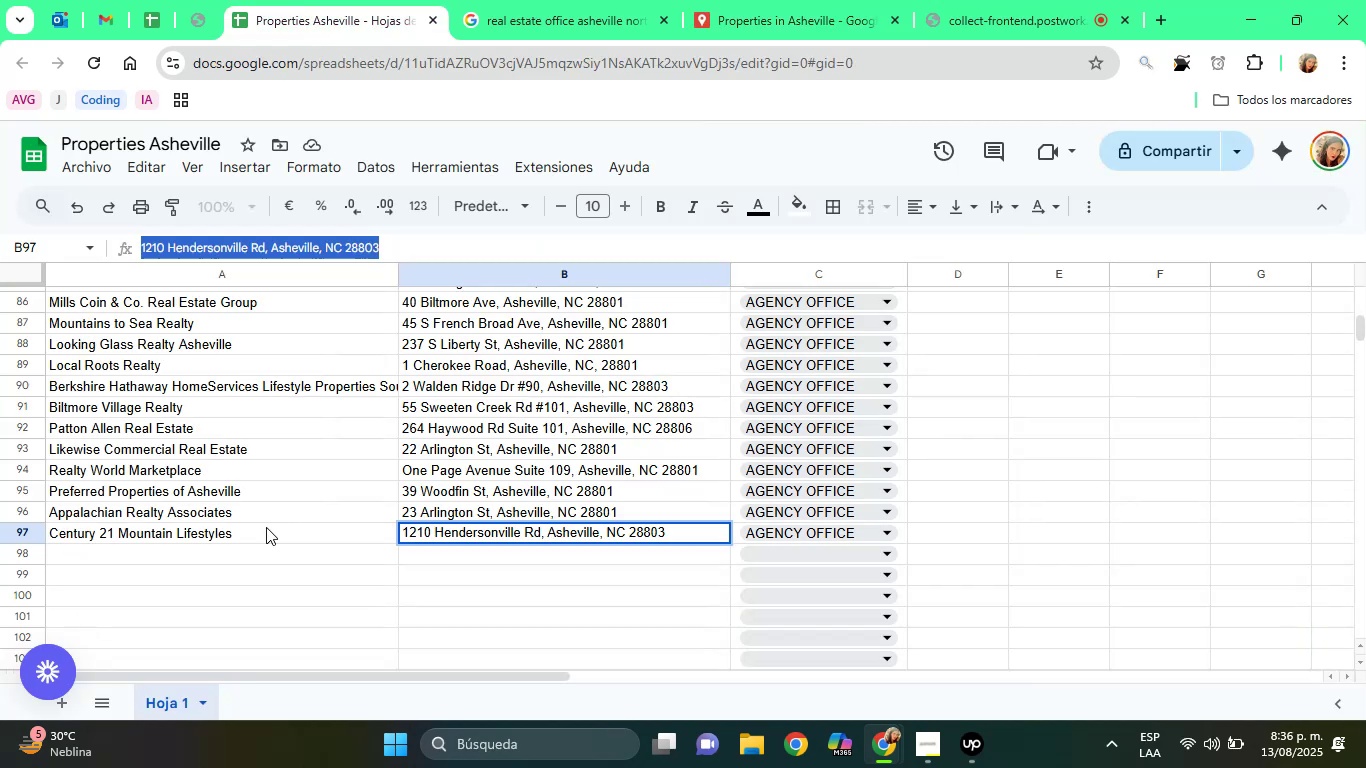 
left_click([252, 527])
 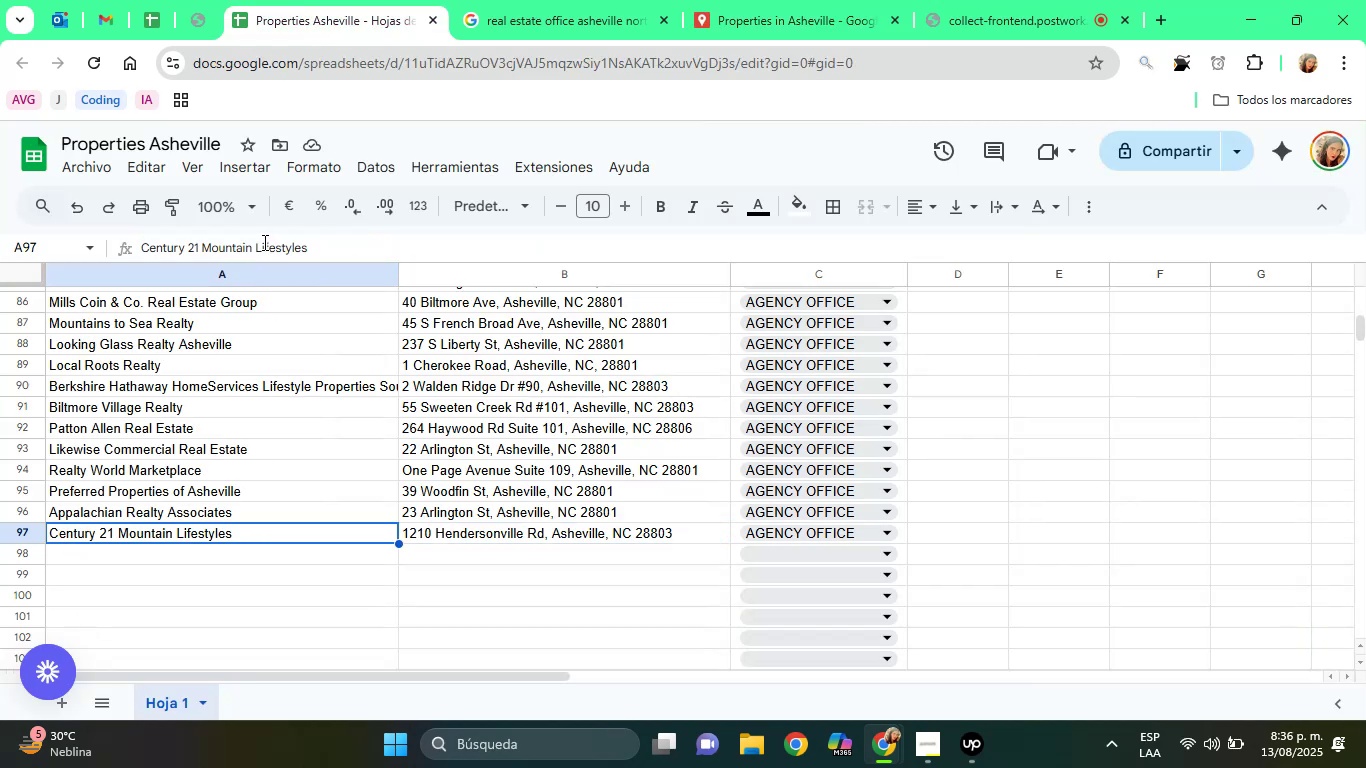 
double_click([263, 242])
 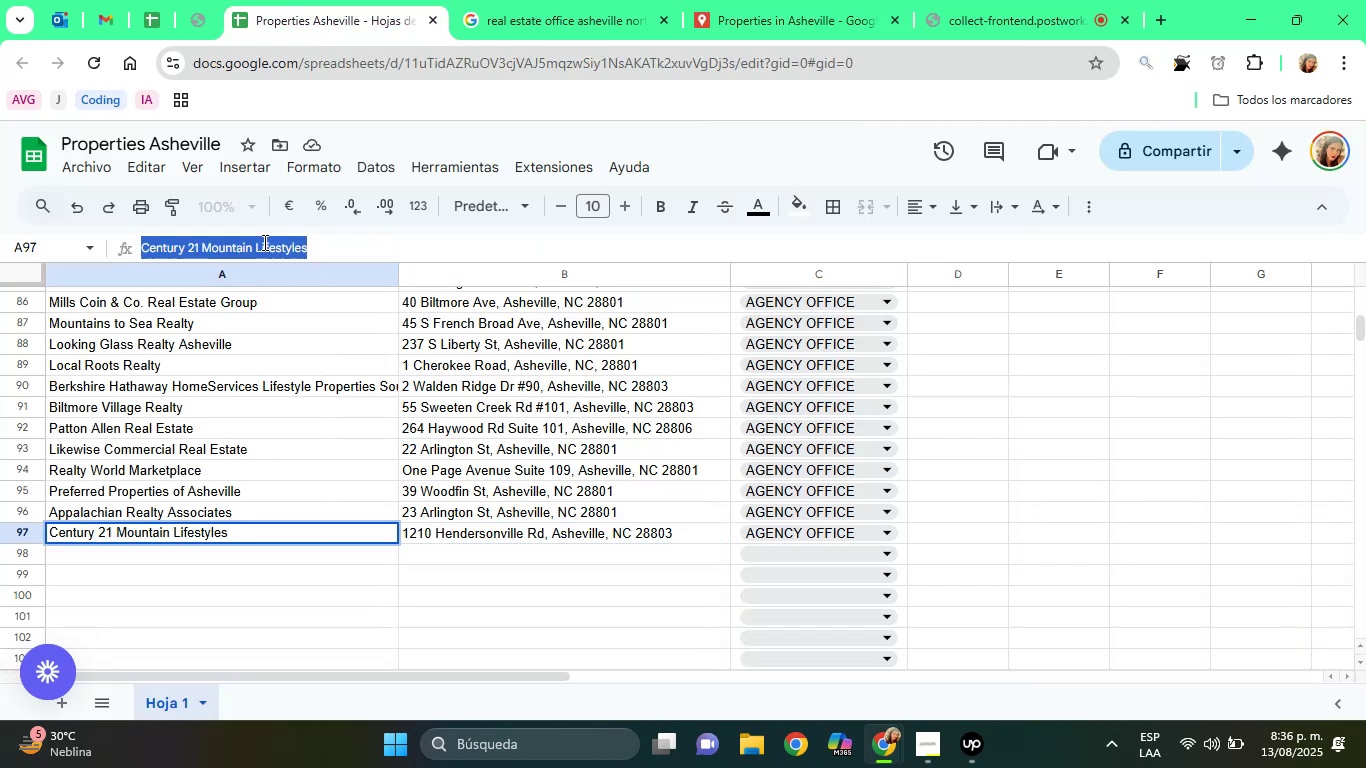 
triple_click([263, 242])
 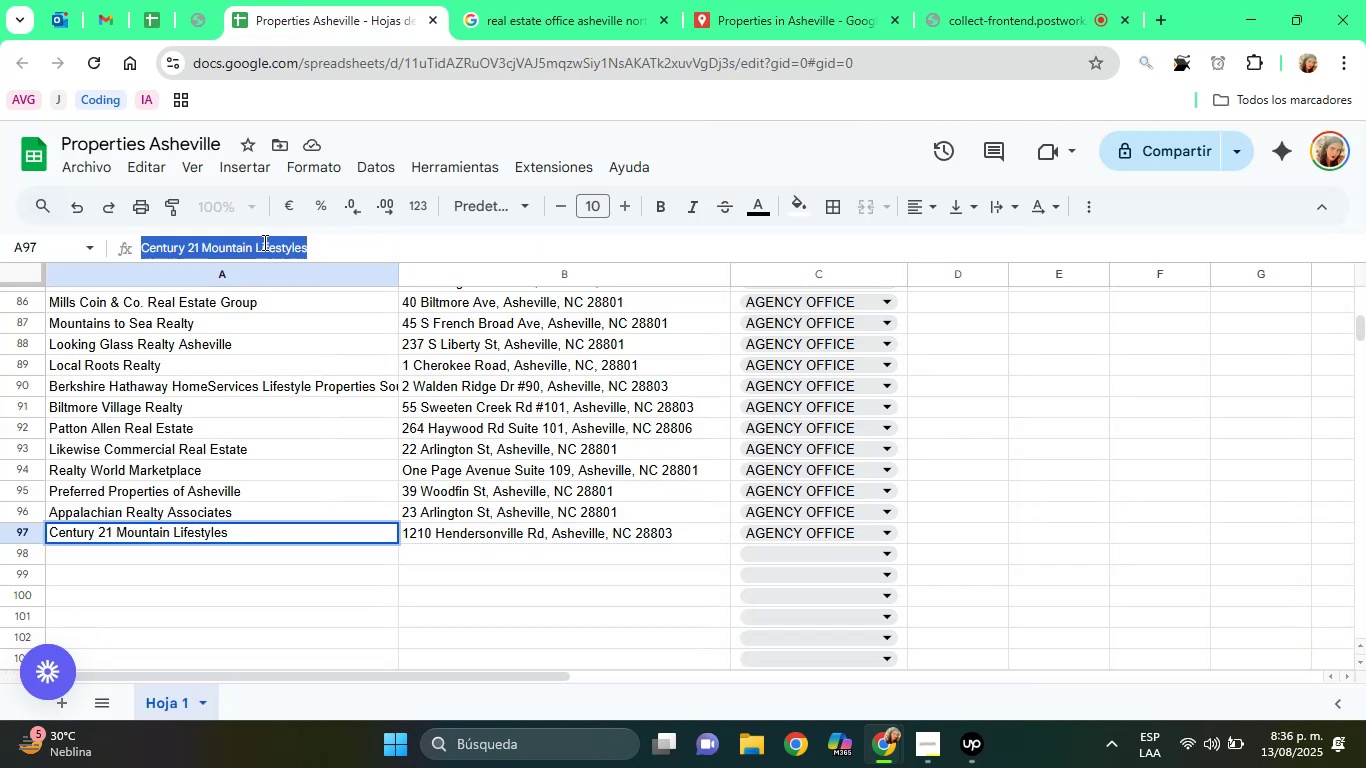 
right_click([263, 242])
 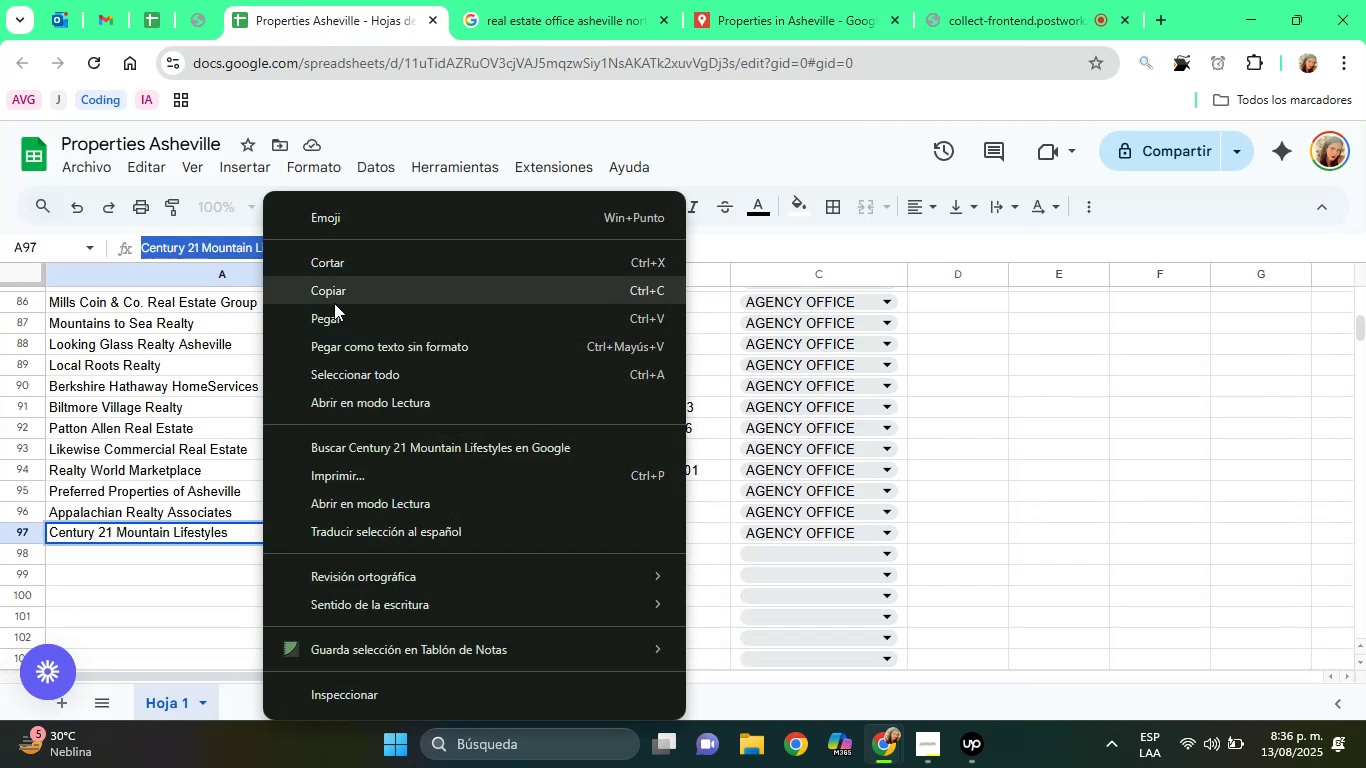 
left_click([334, 303])
 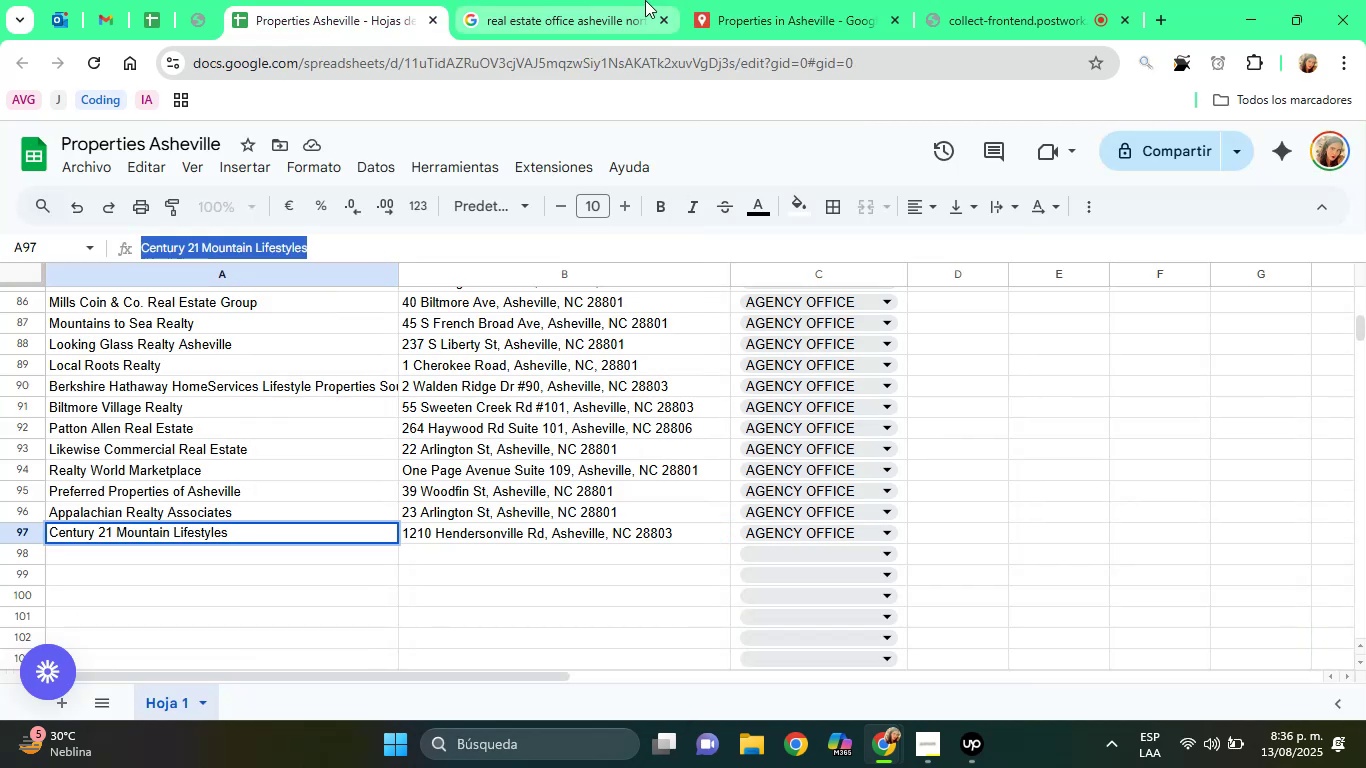 
left_click([719, 0])
 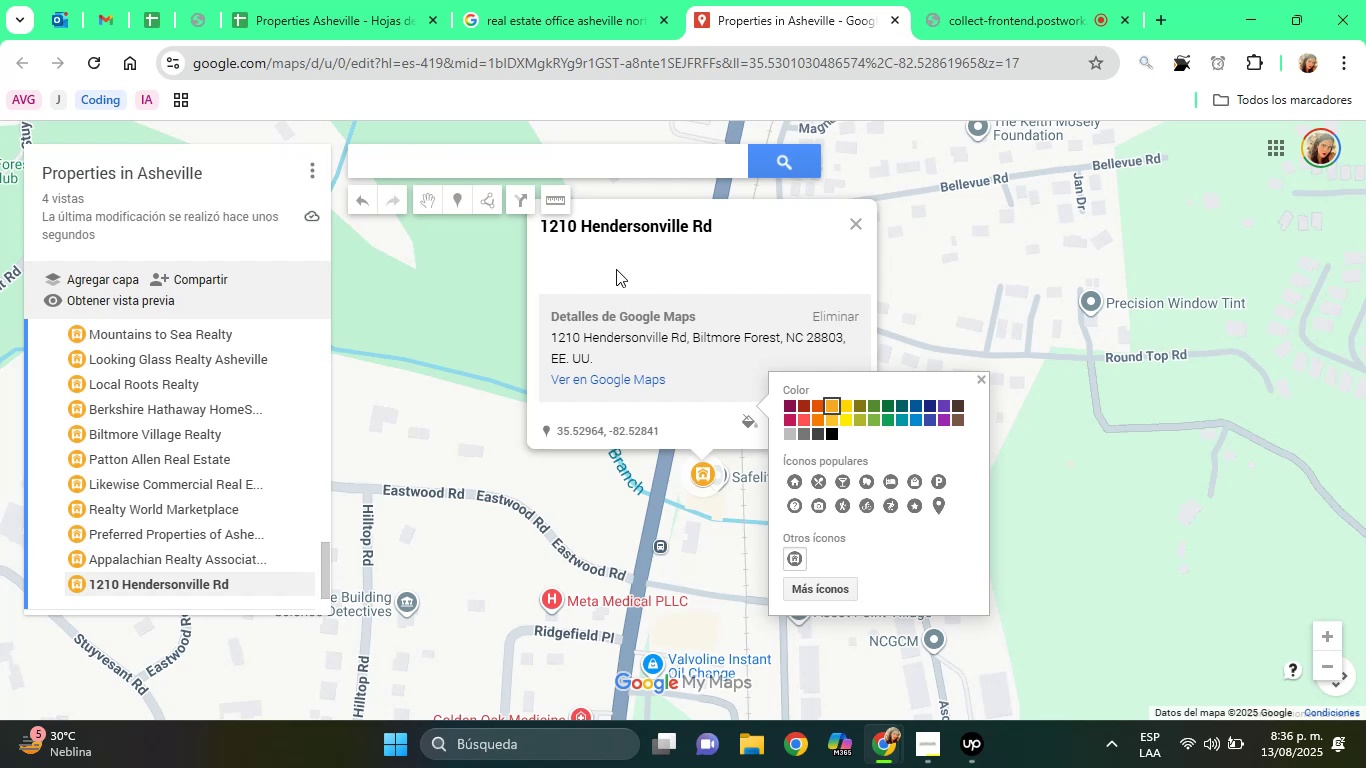 
left_click([616, 269])
 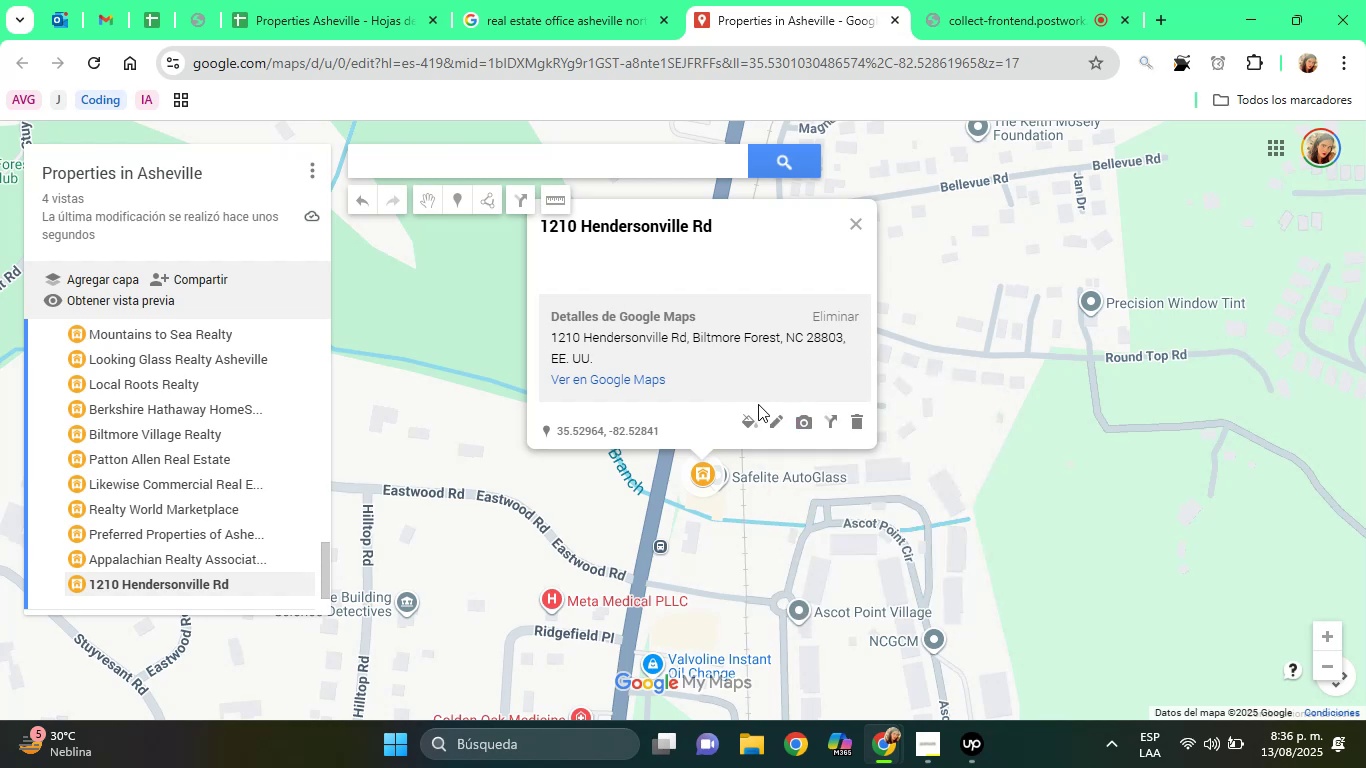 
left_click([770, 419])
 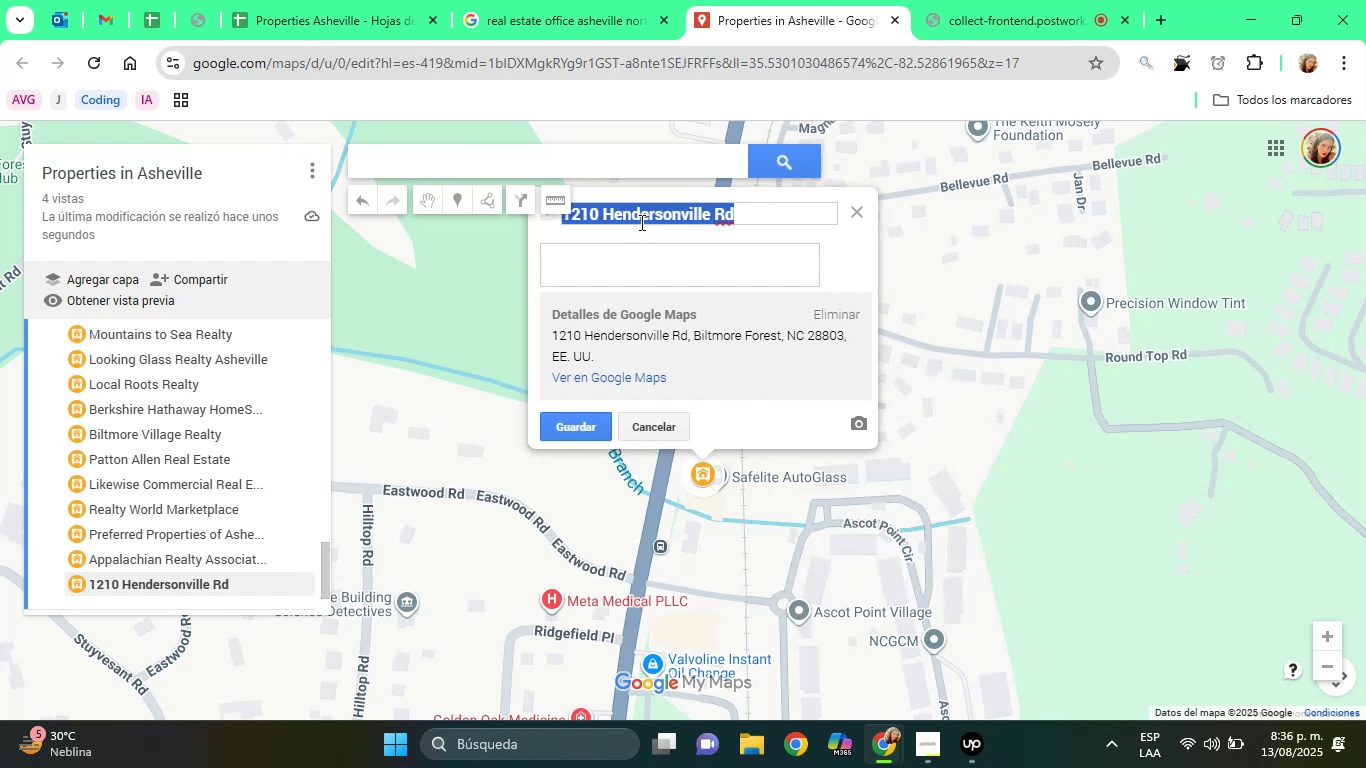 
right_click([640, 222])
 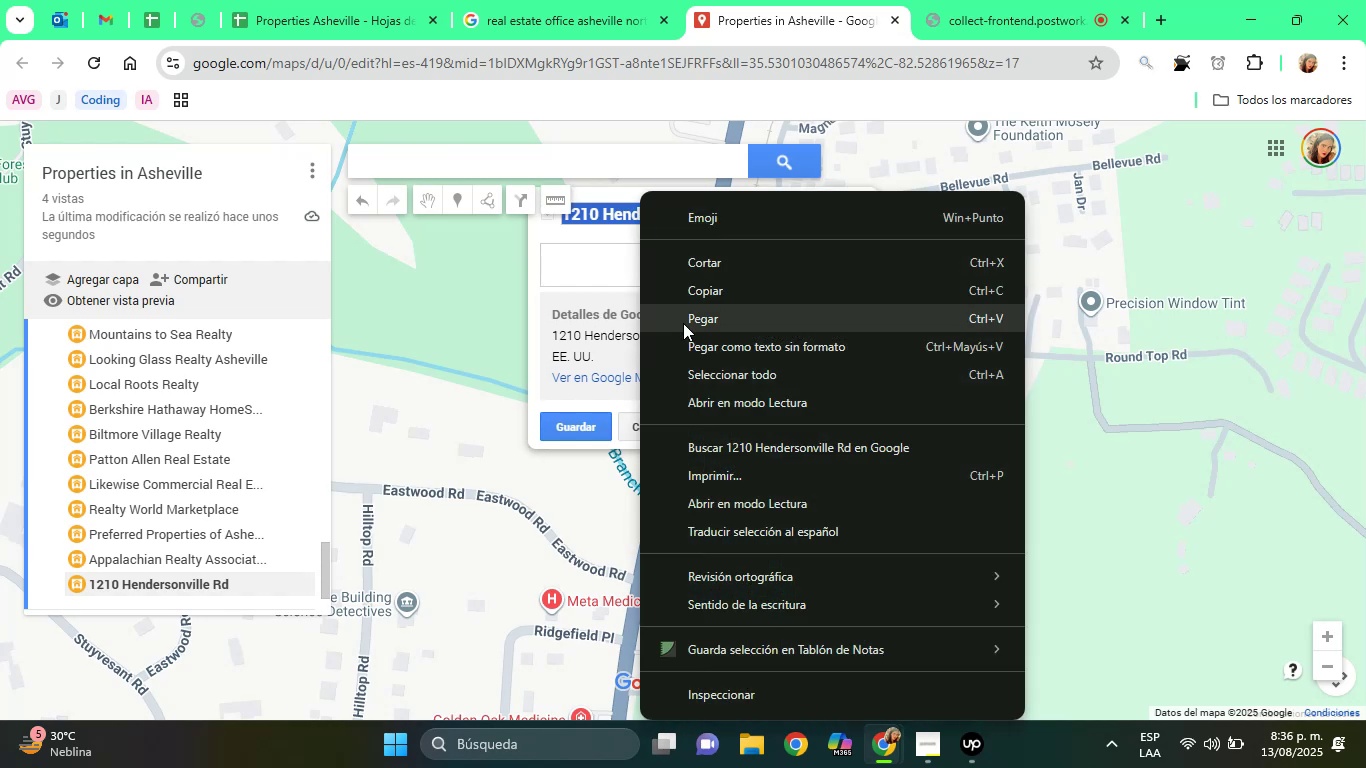 
left_click([683, 323])
 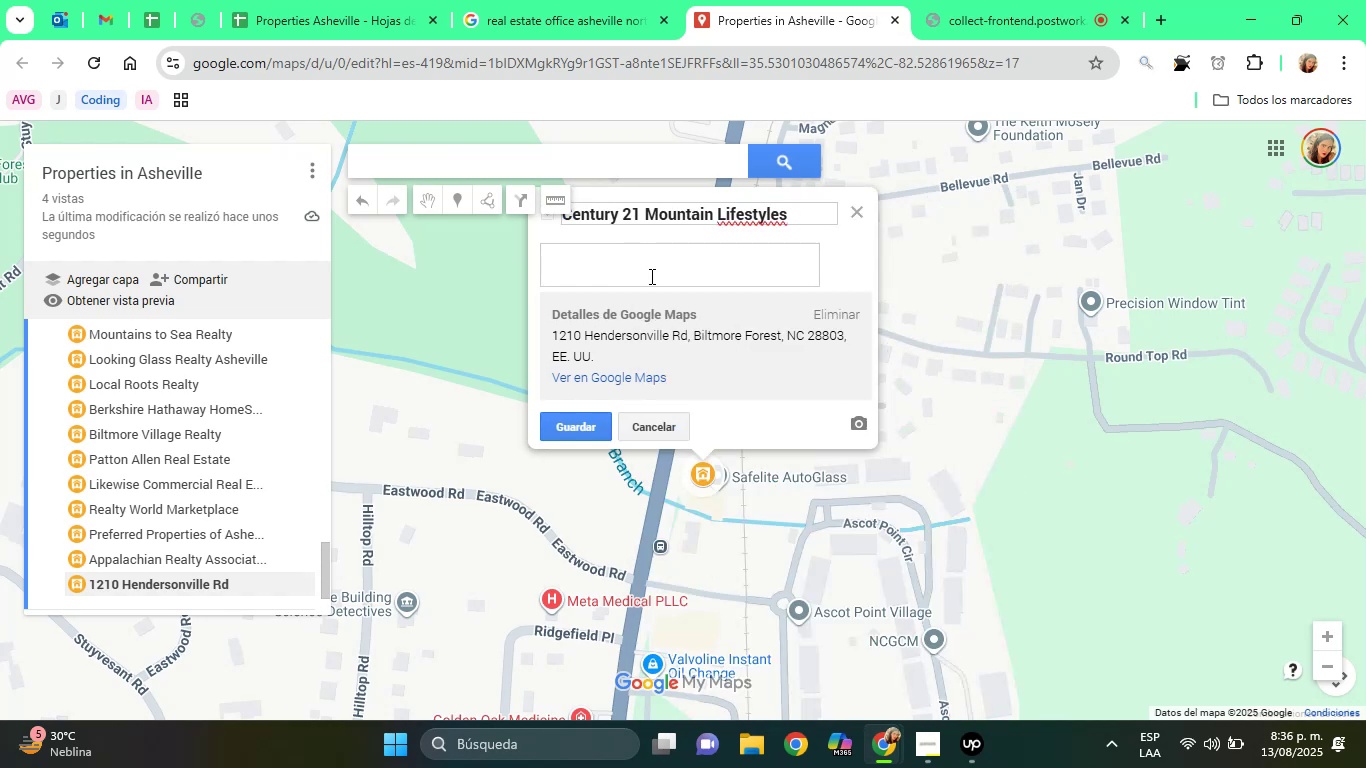 
left_click([650, 276])
 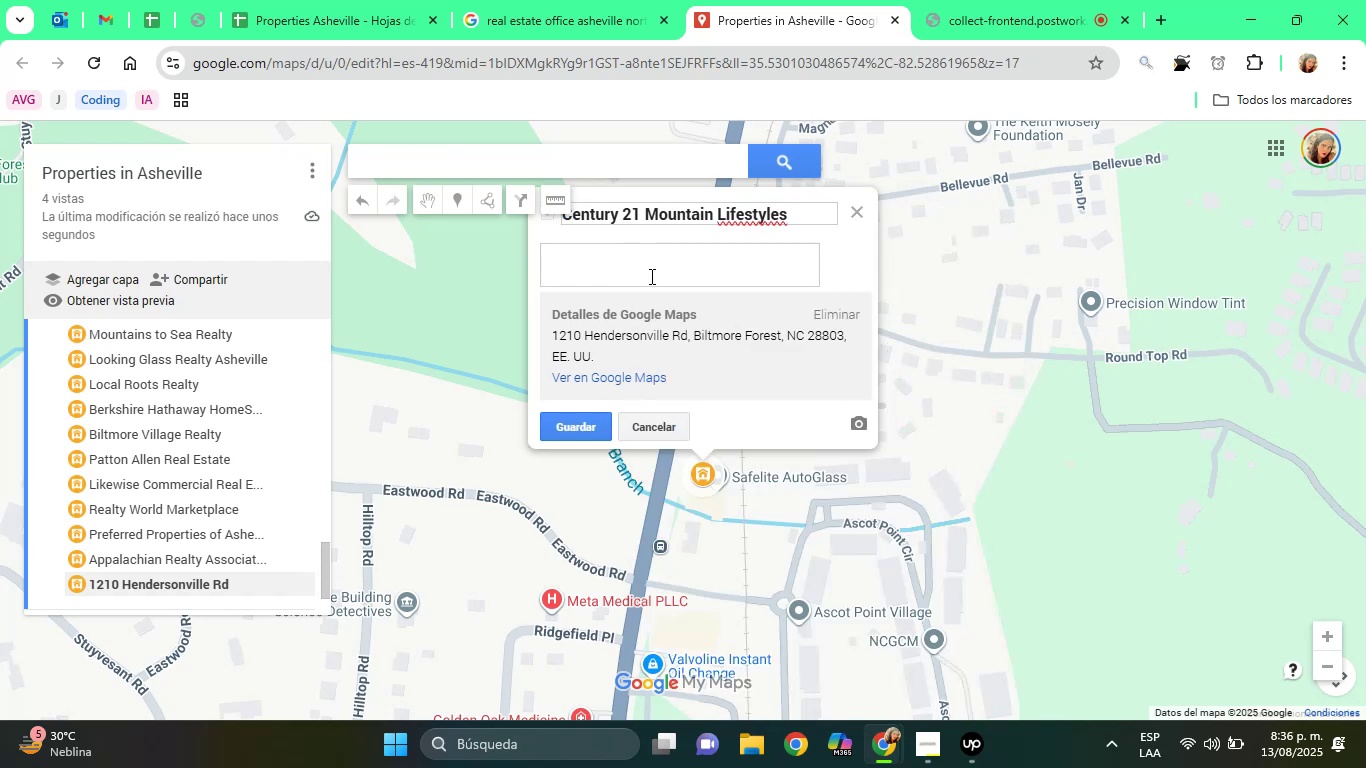 
left_click([650, 276])
 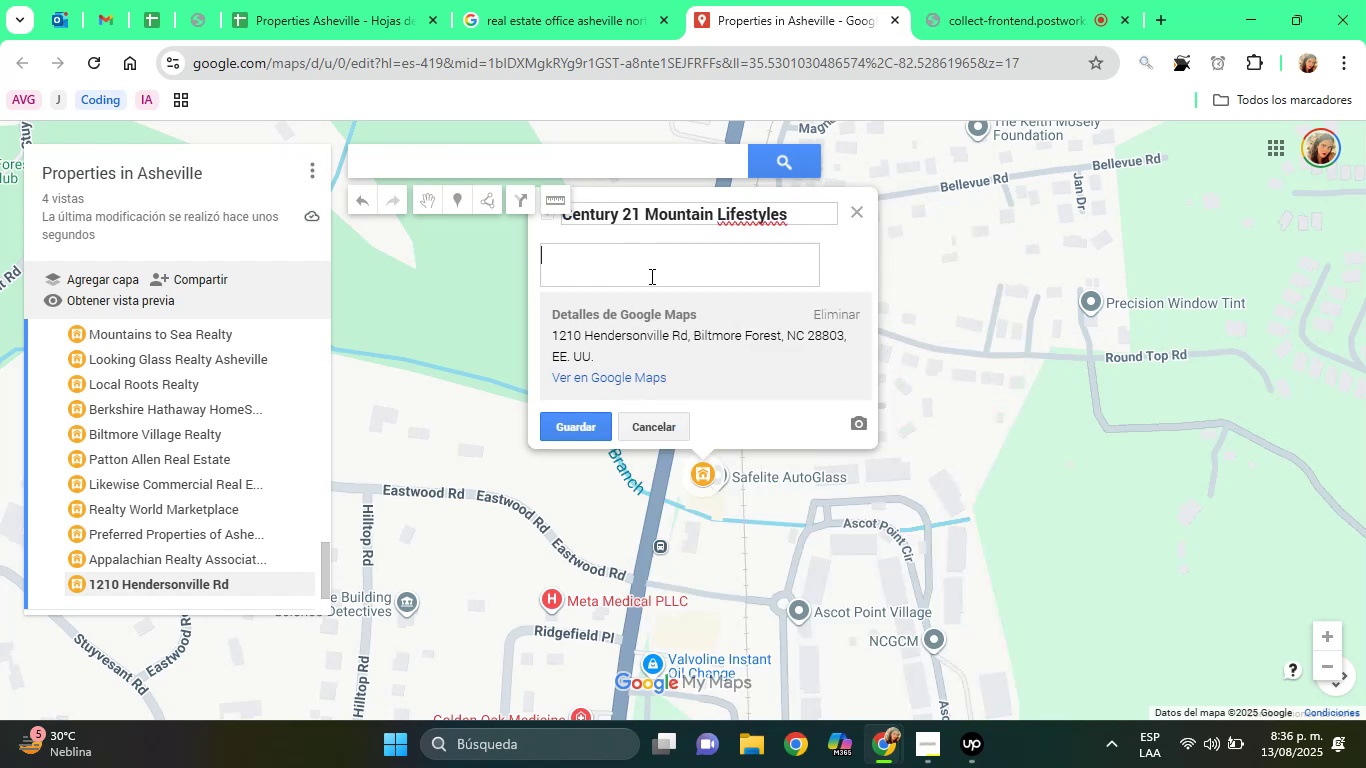 
type(Agency Office)
 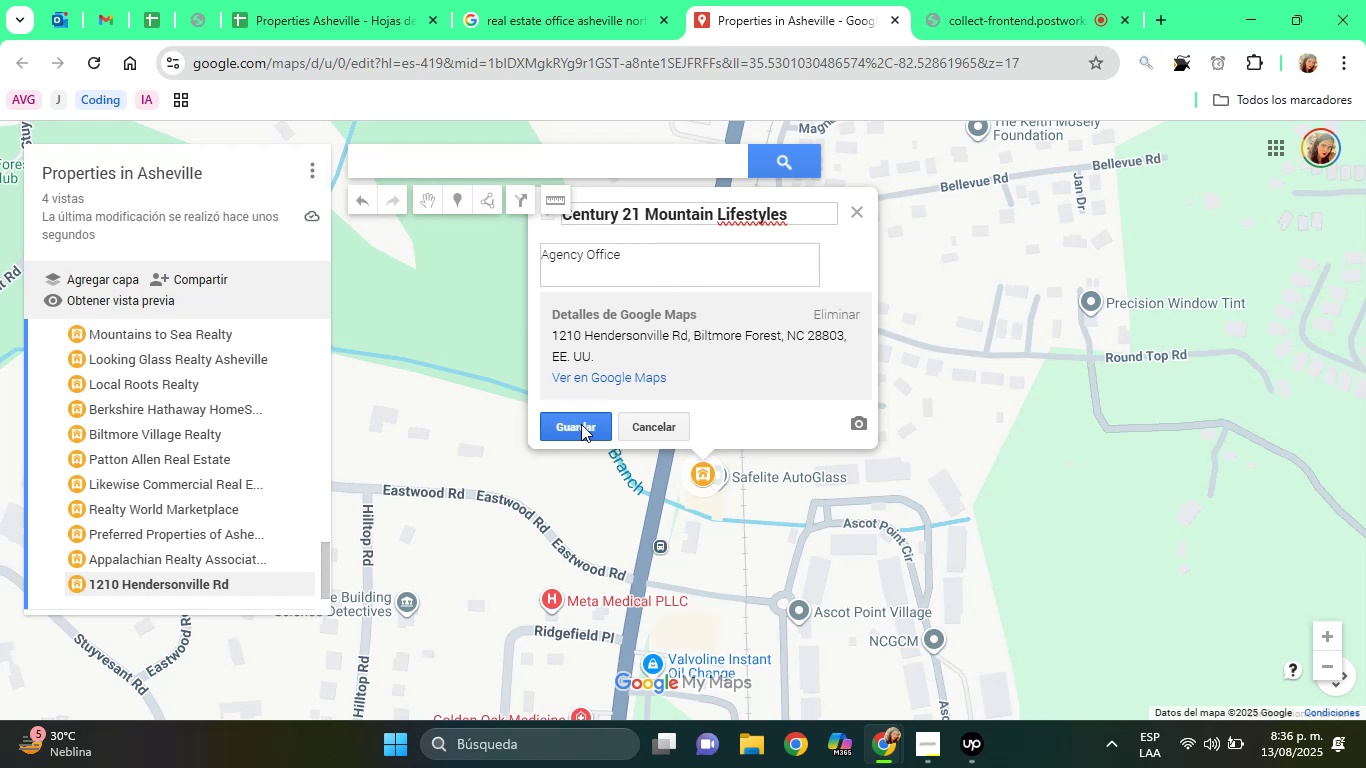 
left_click([582, 432])
 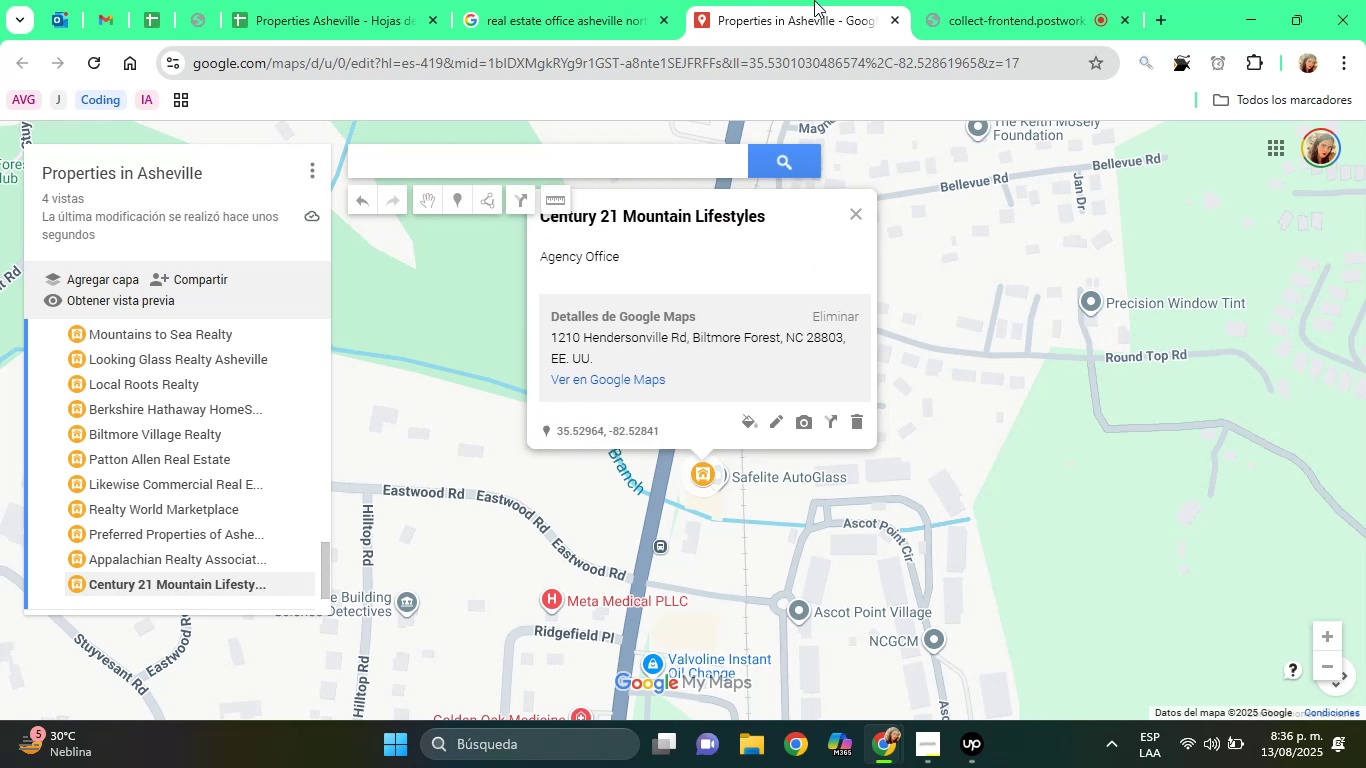 
wait(6.56)
 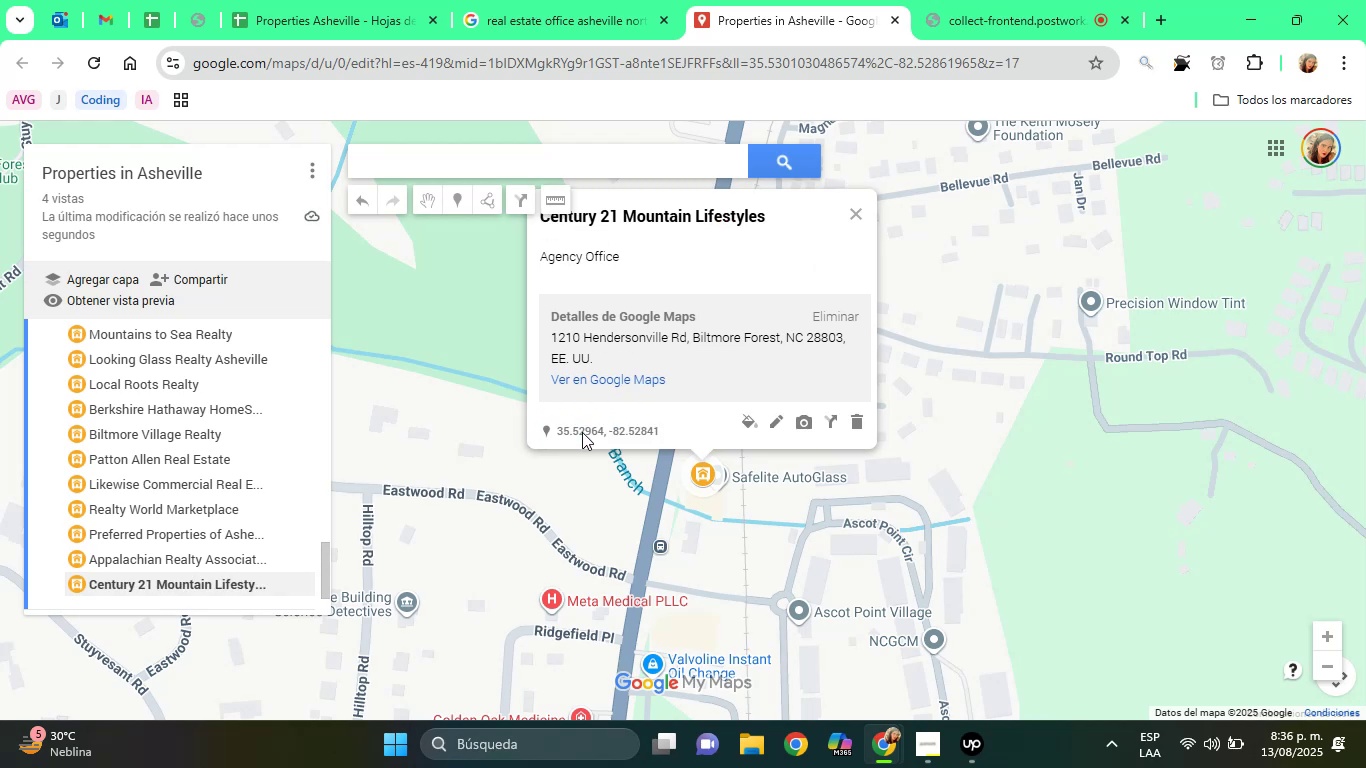 
left_click([586, 0])
 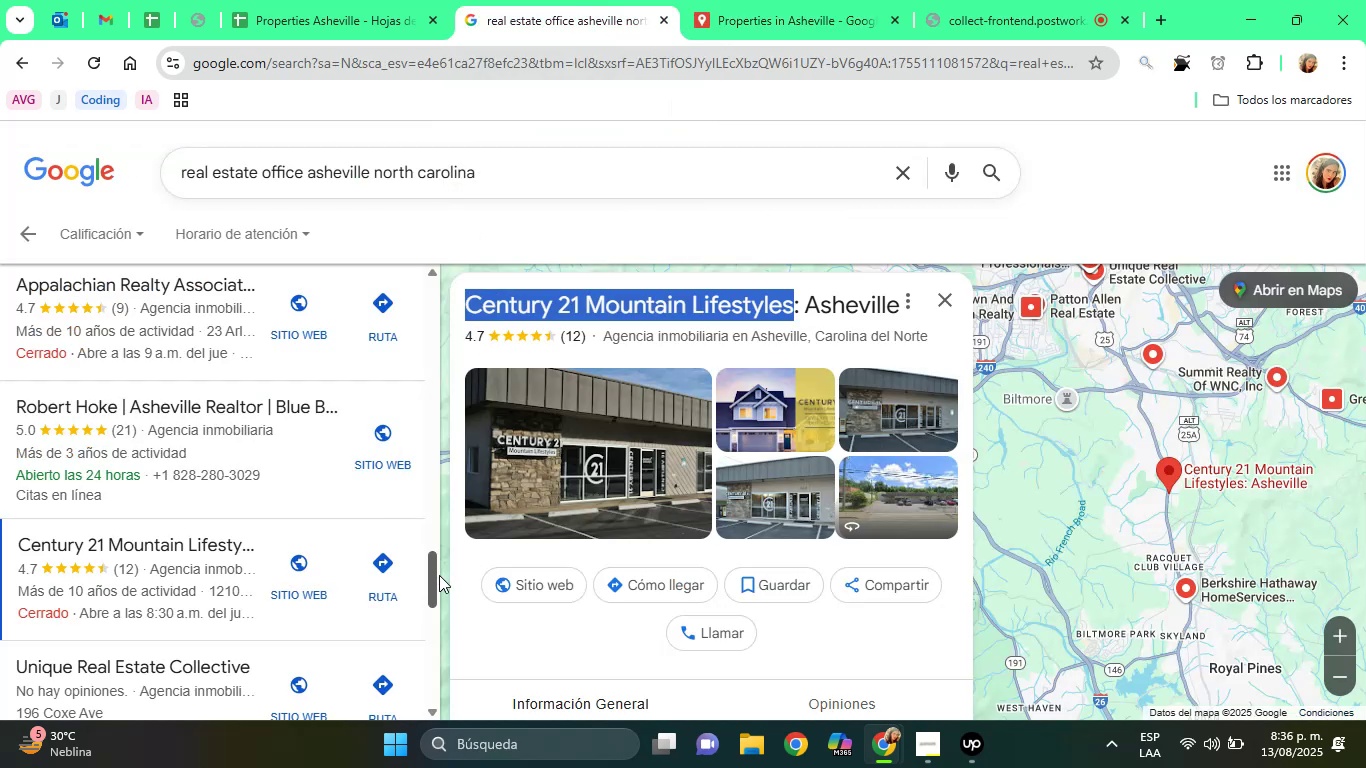 
left_click_drag(start_coordinate=[427, 576], to_coordinate=[427, 617])
 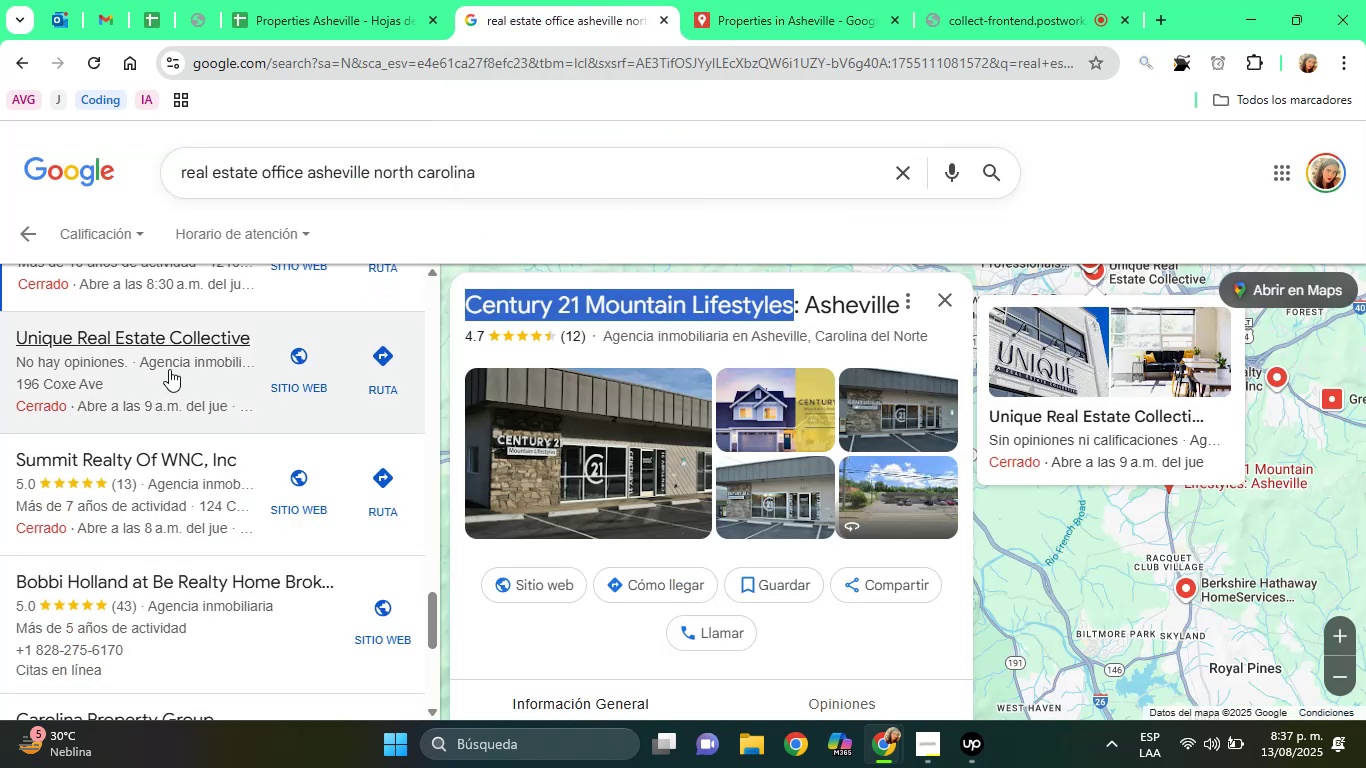 
left_click([167, 368])
 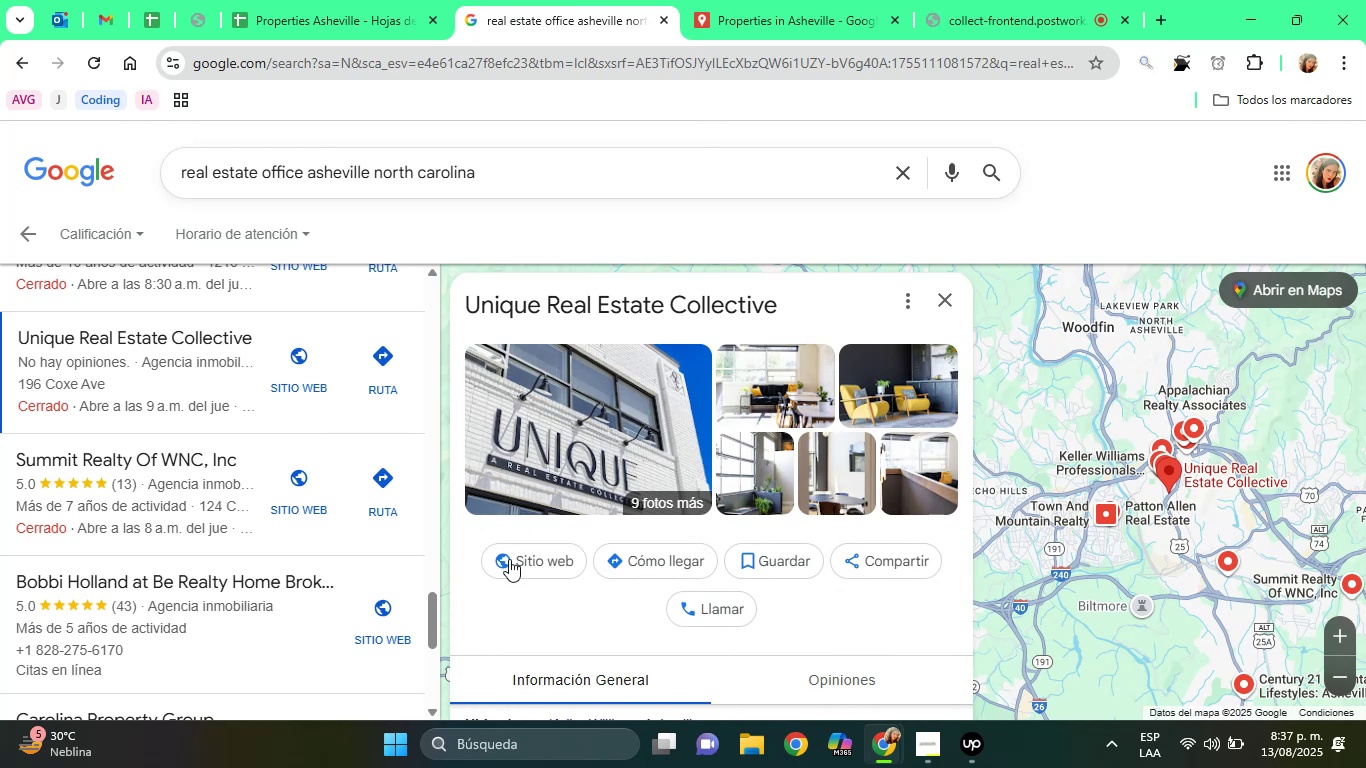 
left_click([477, 597])
 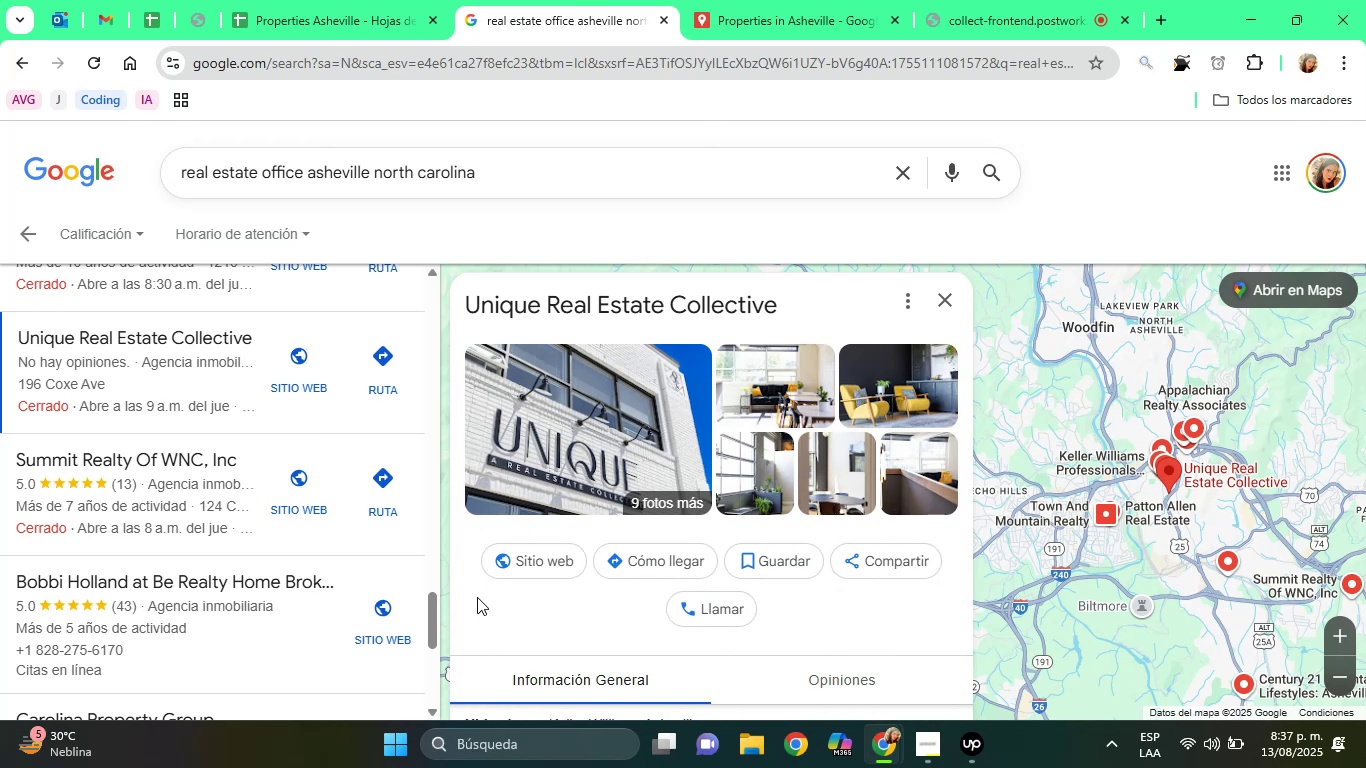 
key(ArrowDown)
 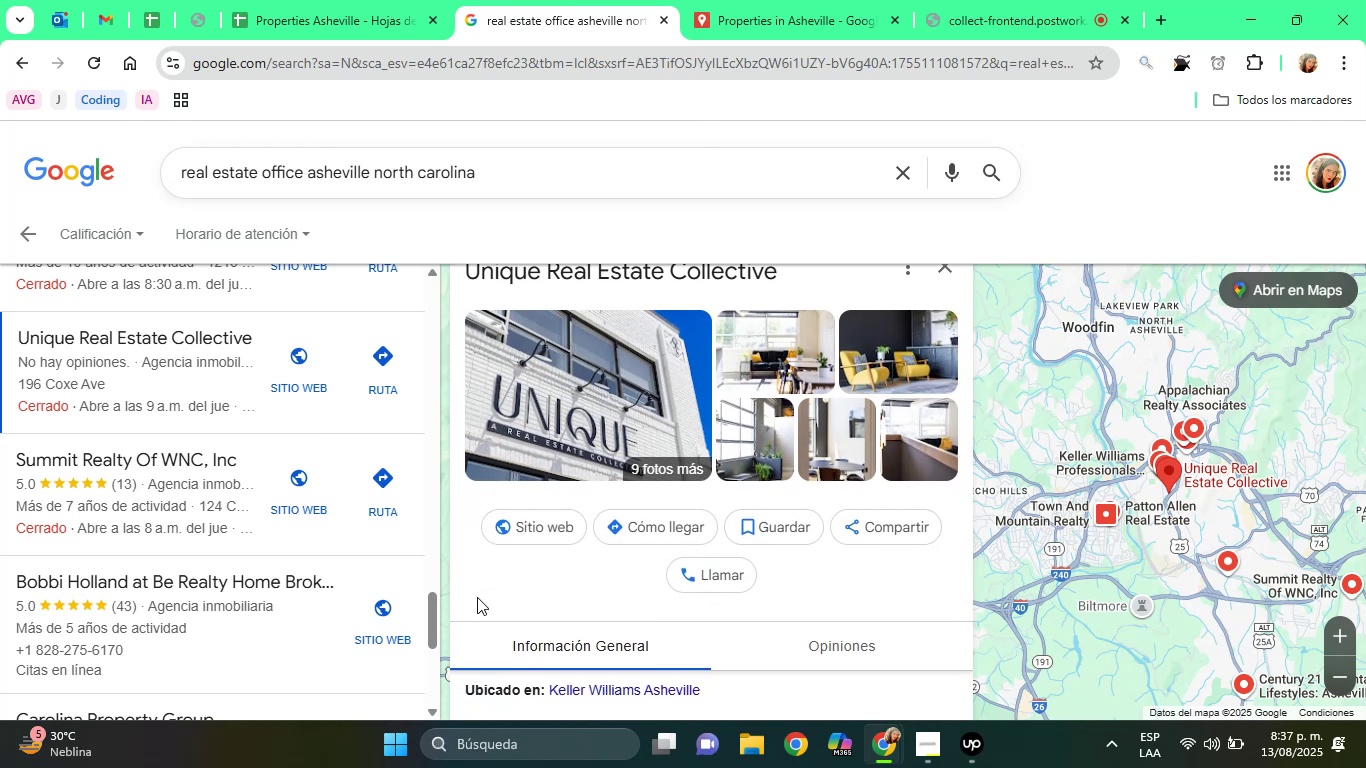 
key(ArrowDown)
 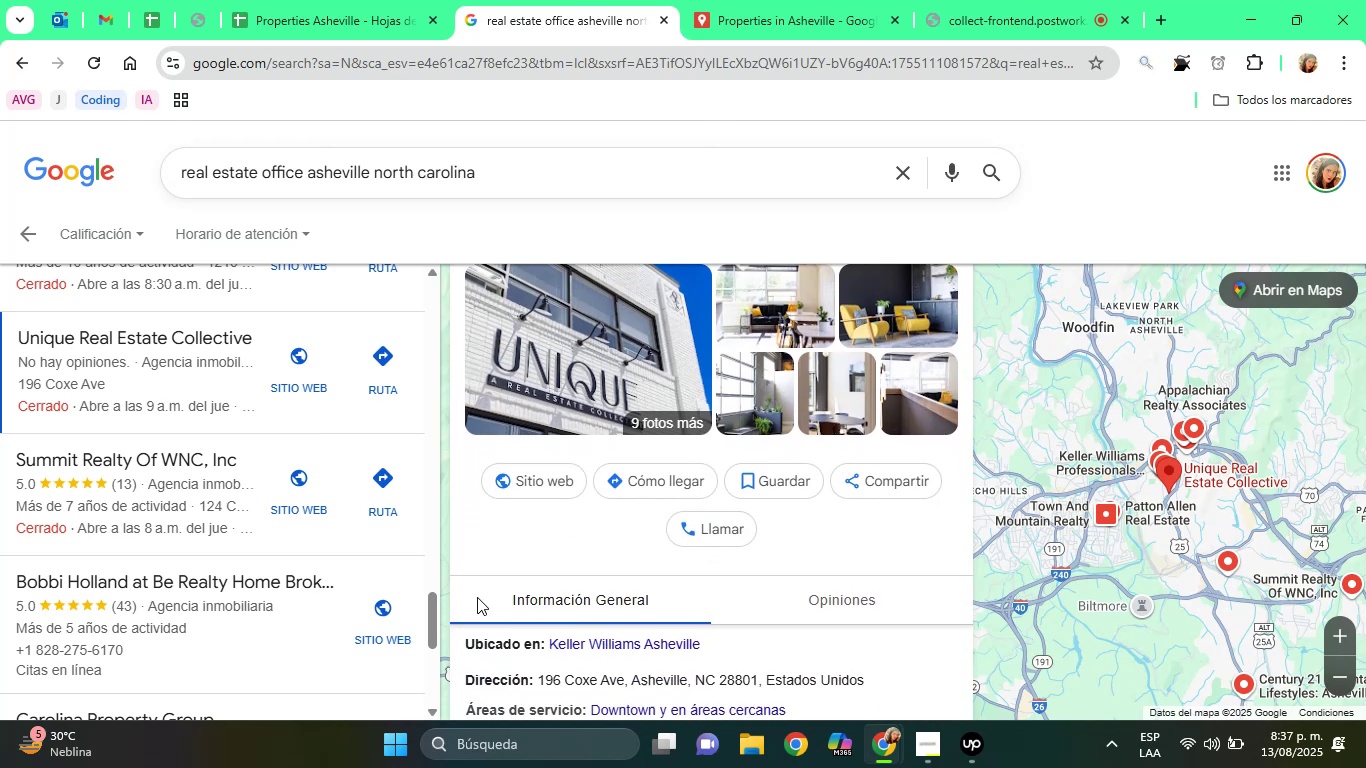 
key(ArrowDown)
 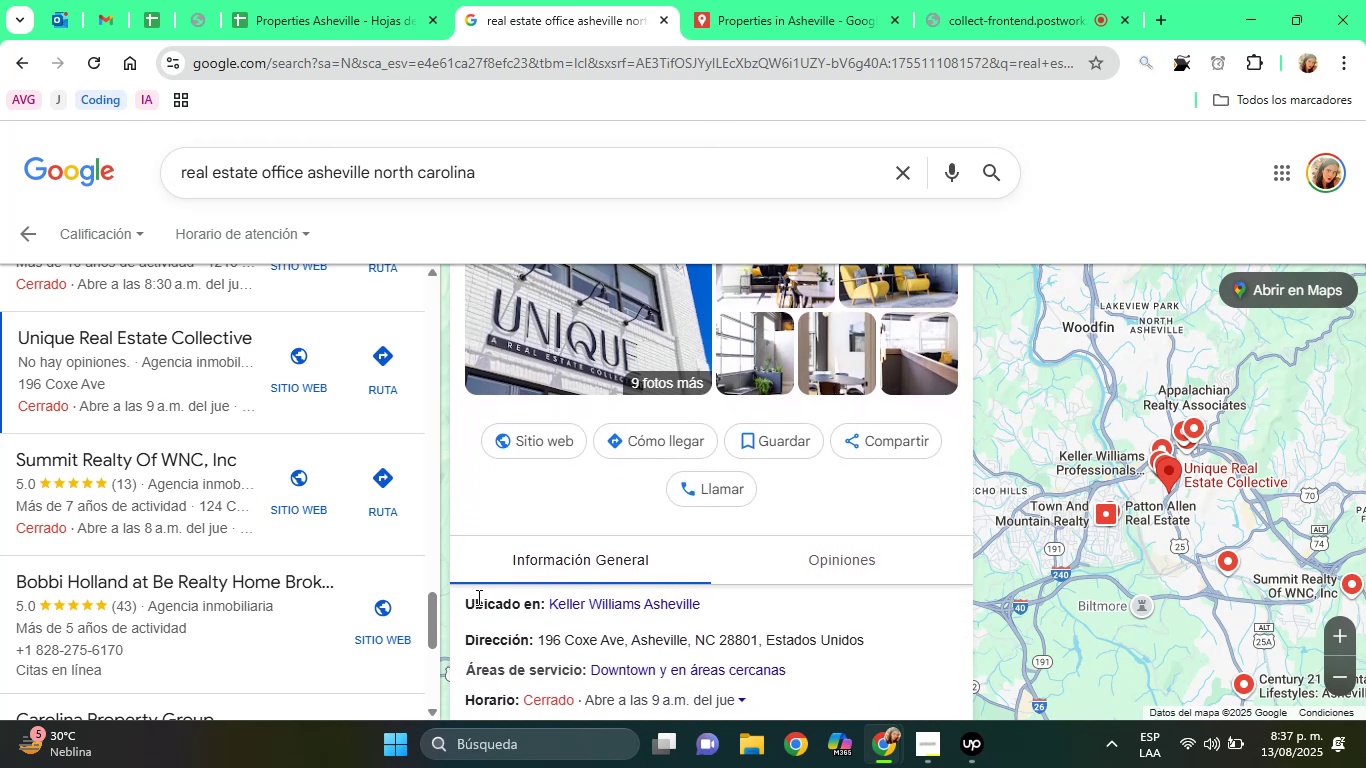 
key(ArrowDown)
 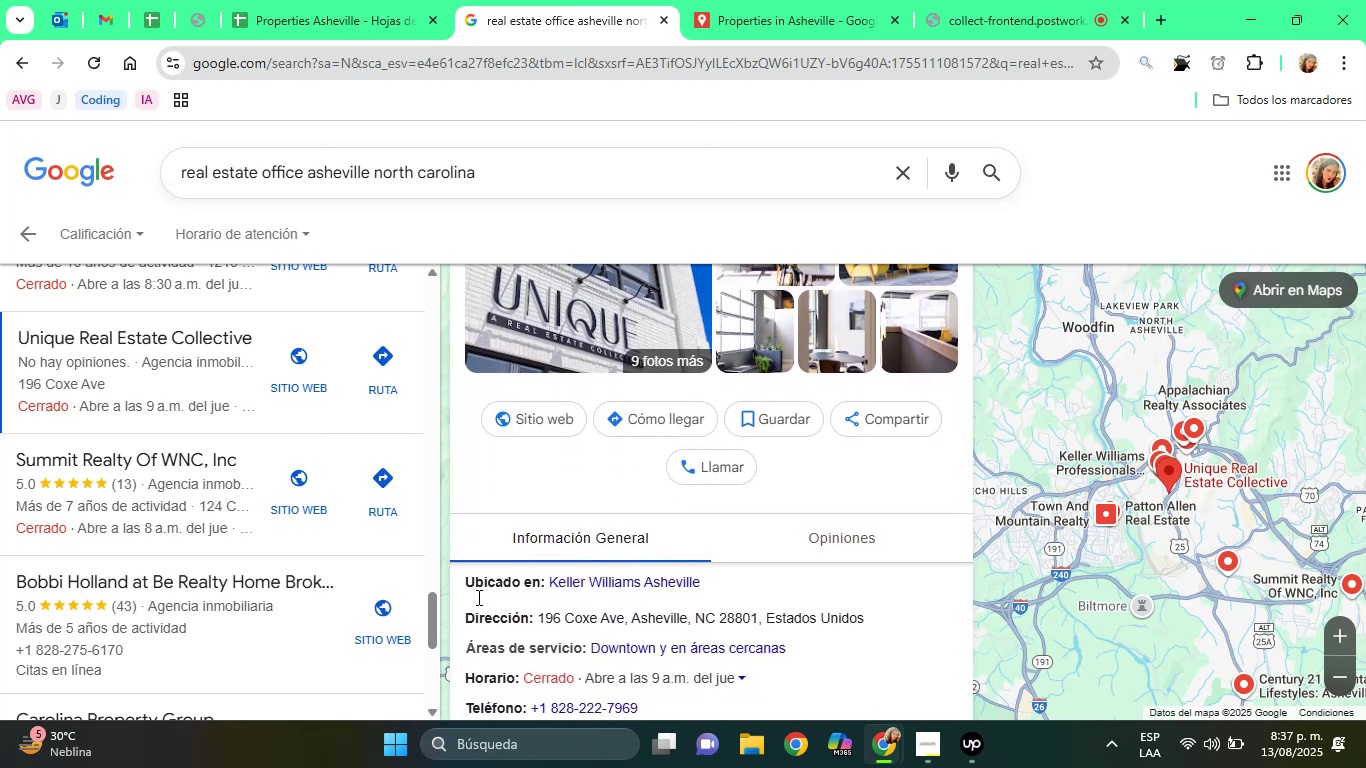 
key(ArrowDown)
 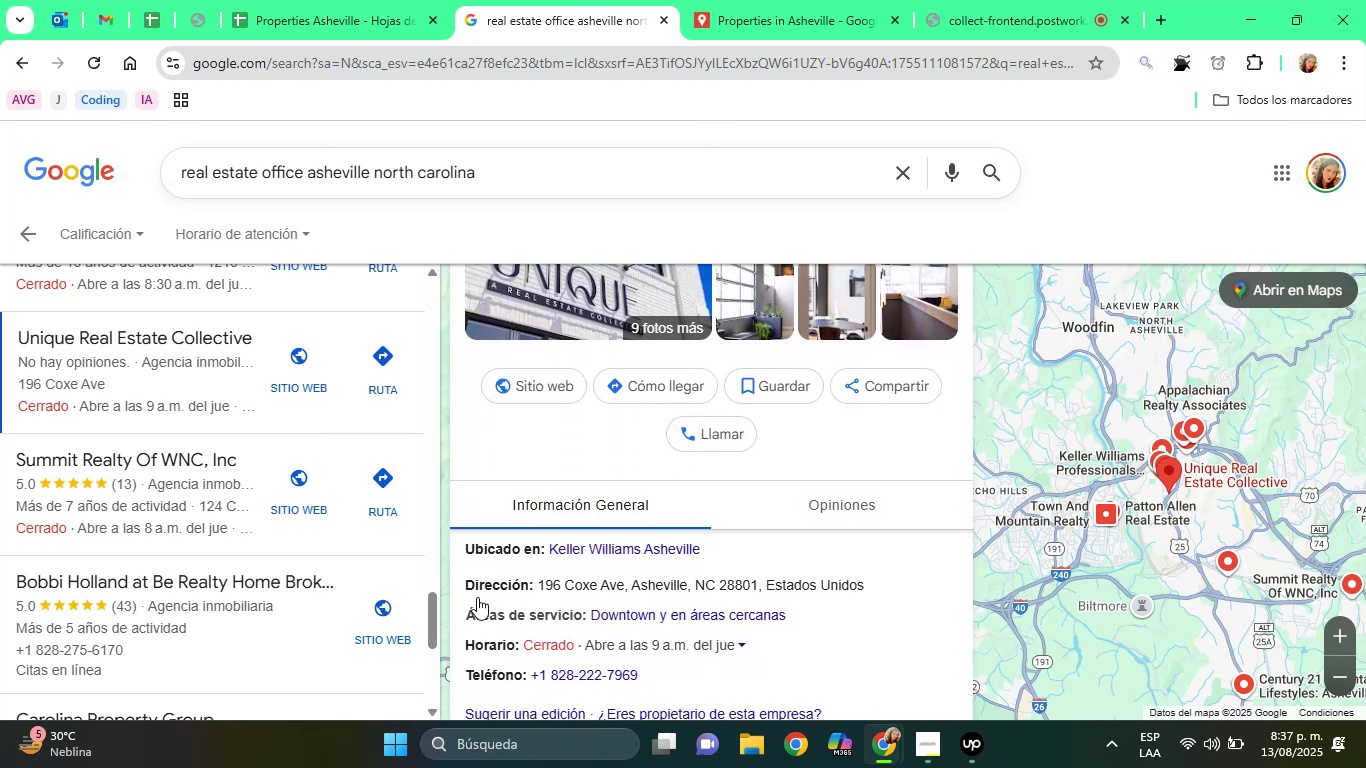 
key(ArrowDown)
 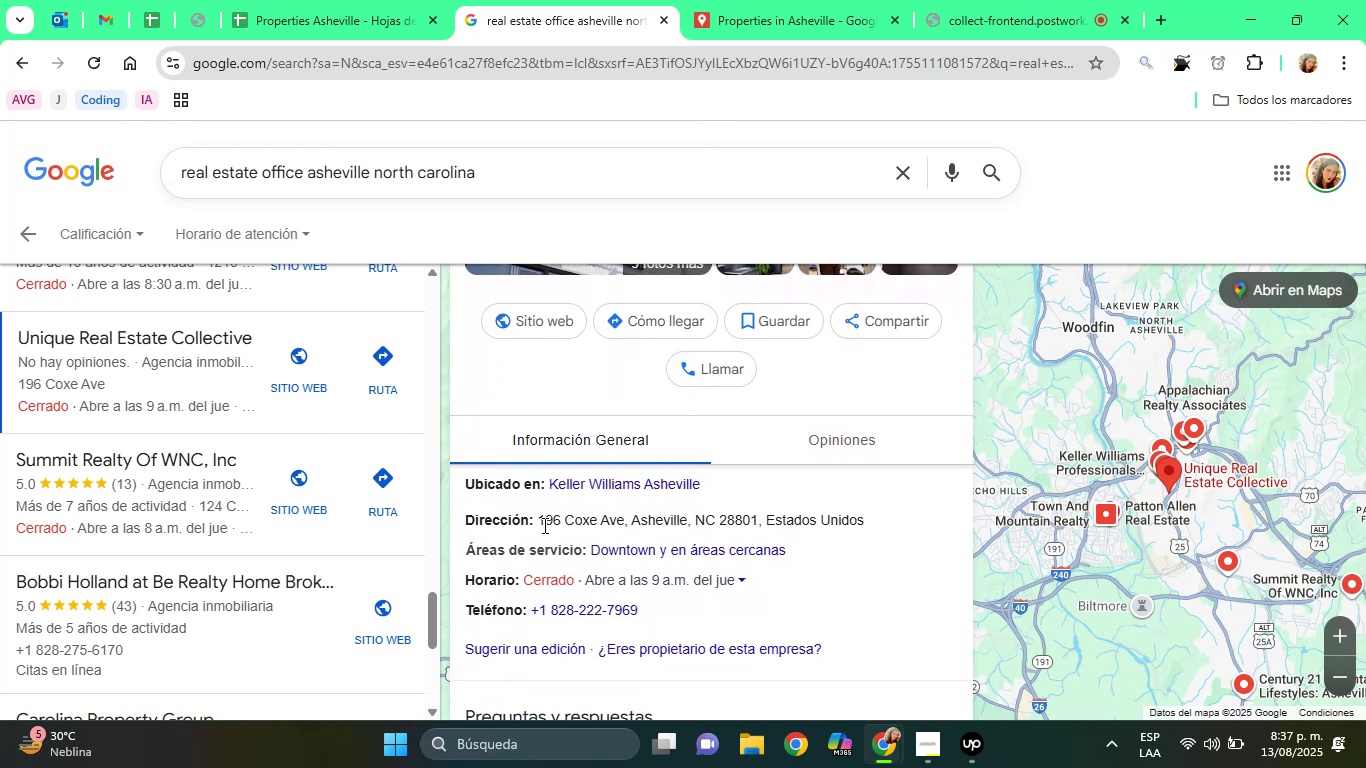 
left_click_drag(start_coordinate=[538, 521], to_coordinate=[755, 507])
 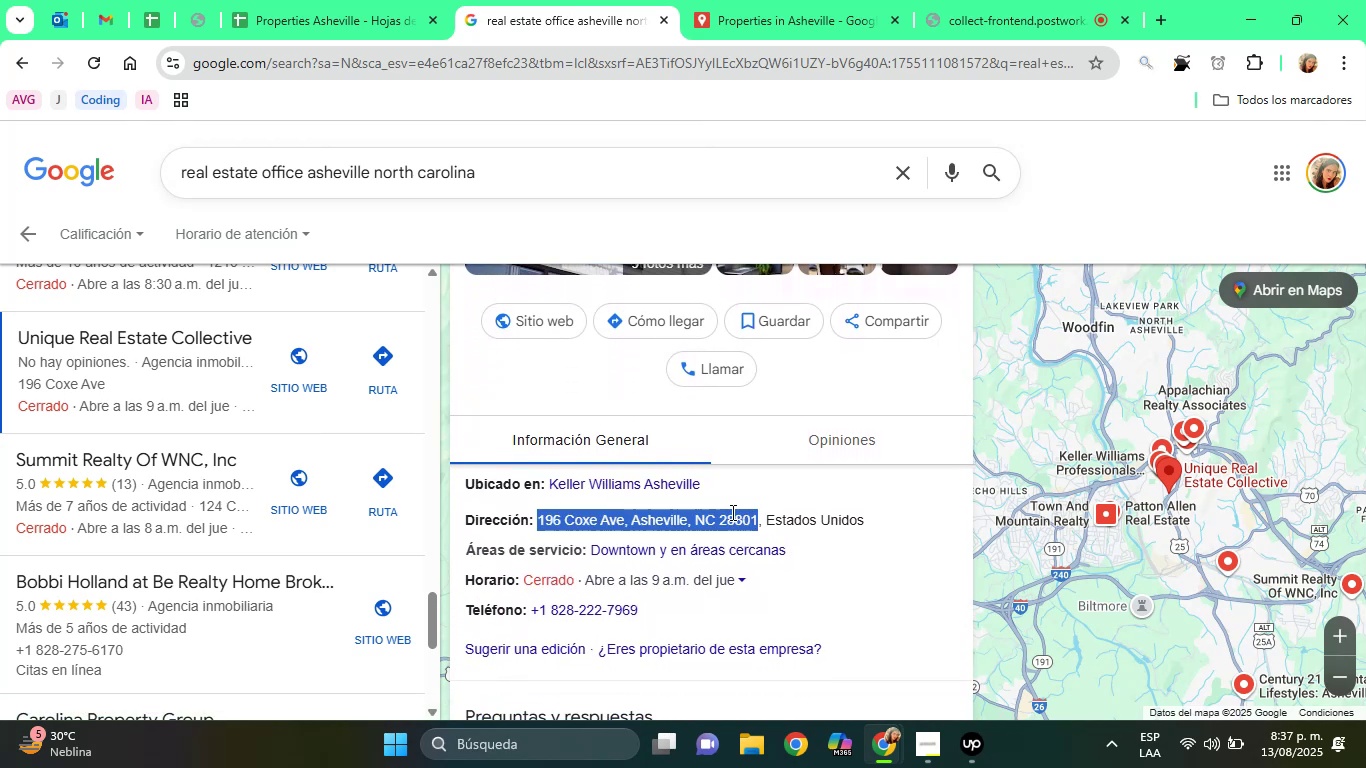 
right_click([731, 512])
 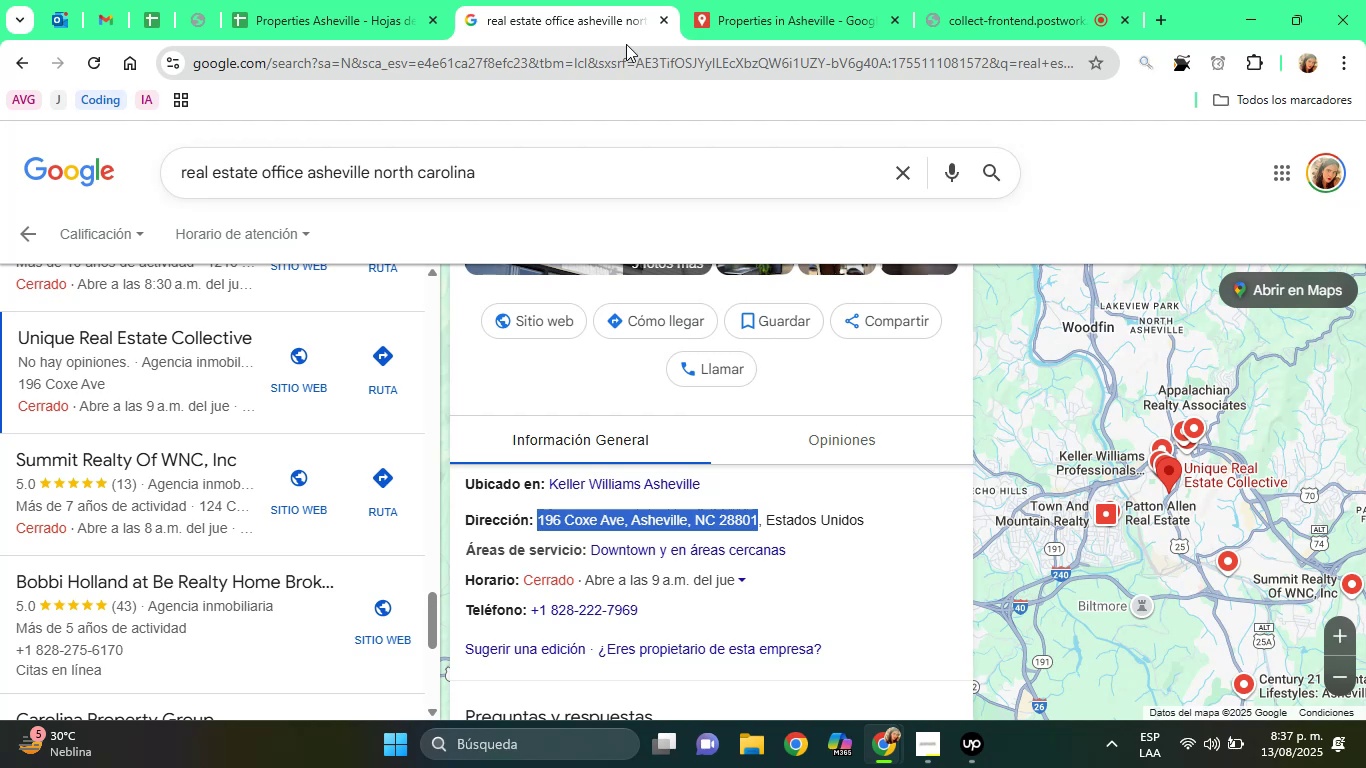 
left_click([386, 0])
 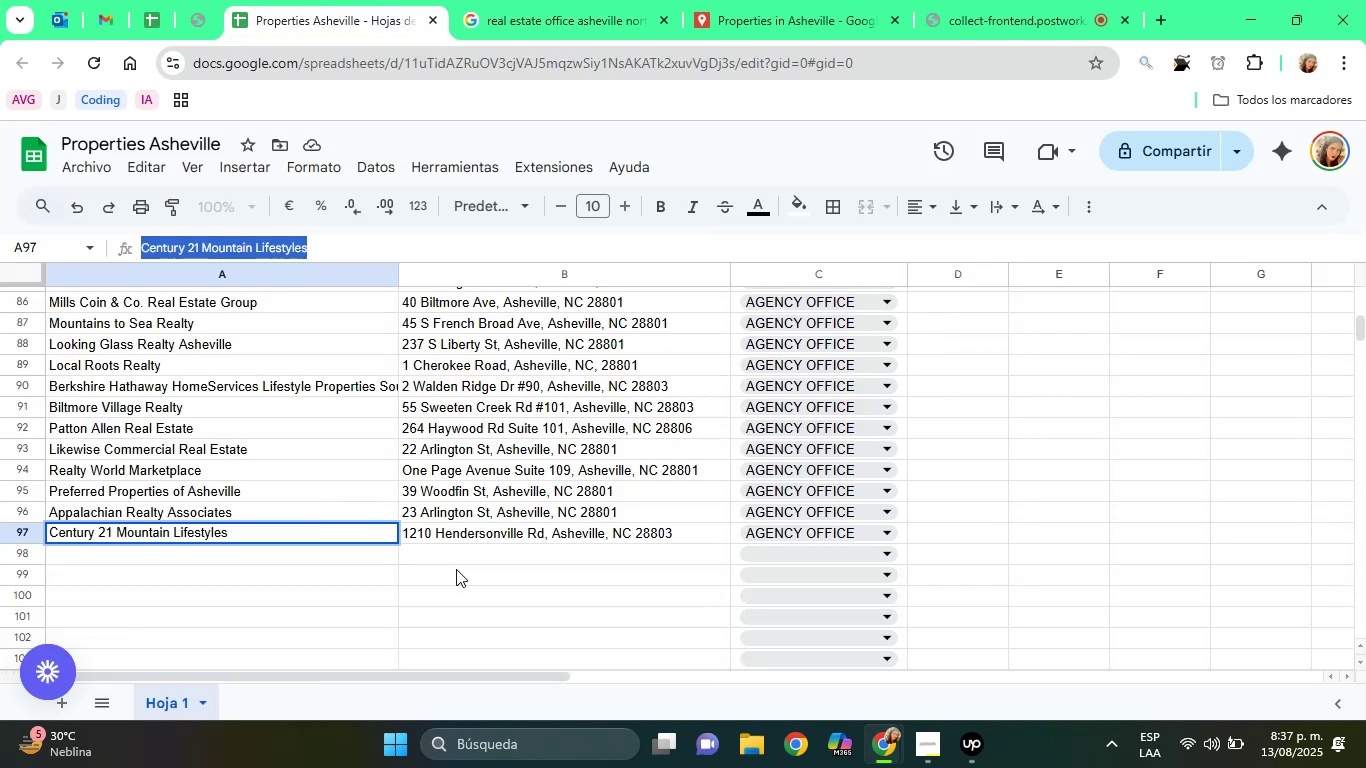 
left_click([456, 569])
 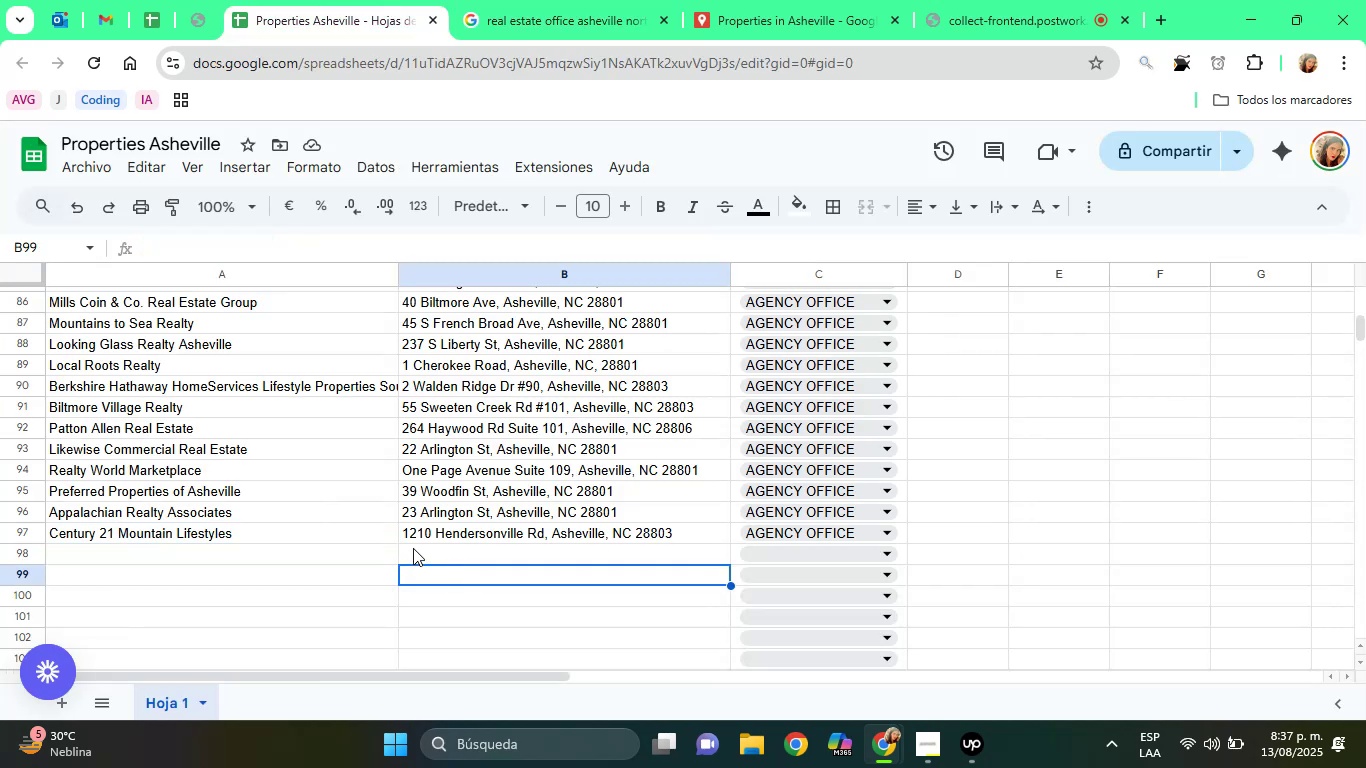 
left_click([413, 548])
 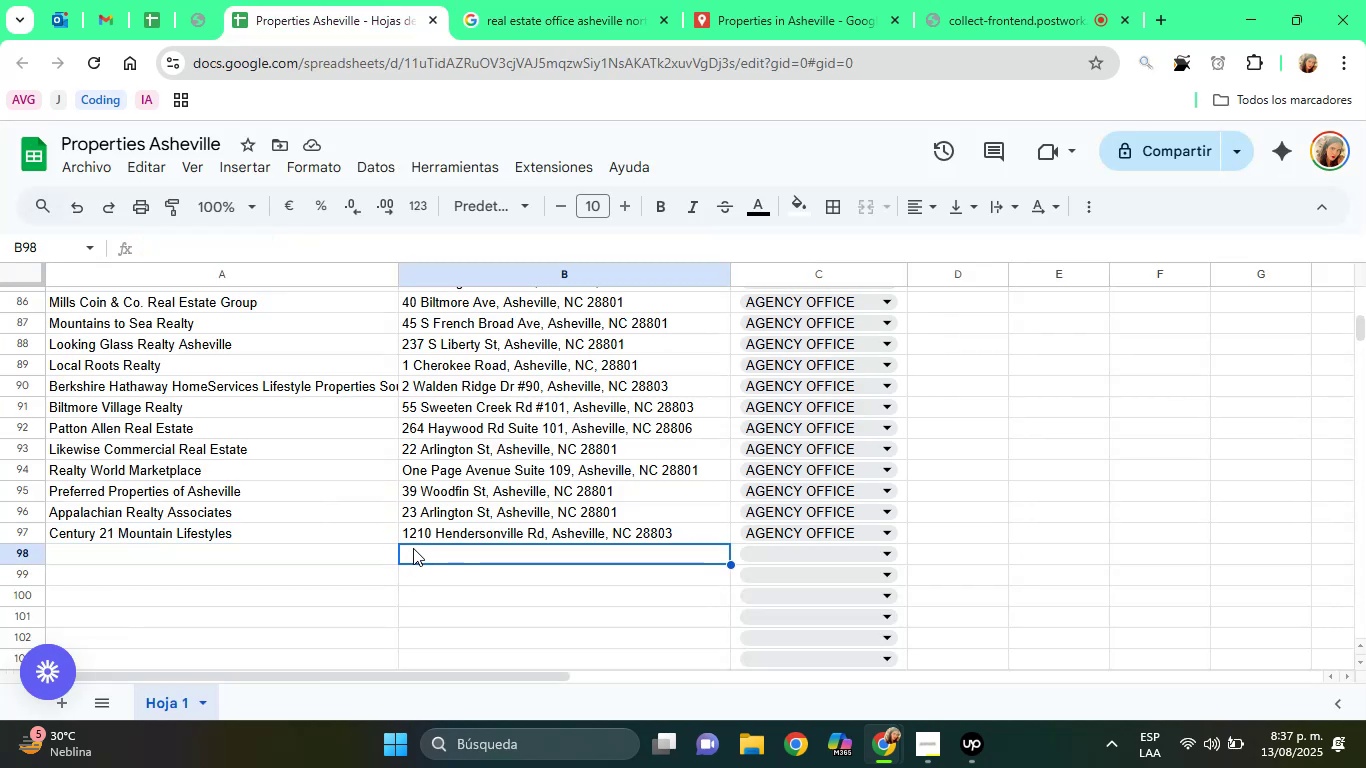 
right_click([413, 548])
 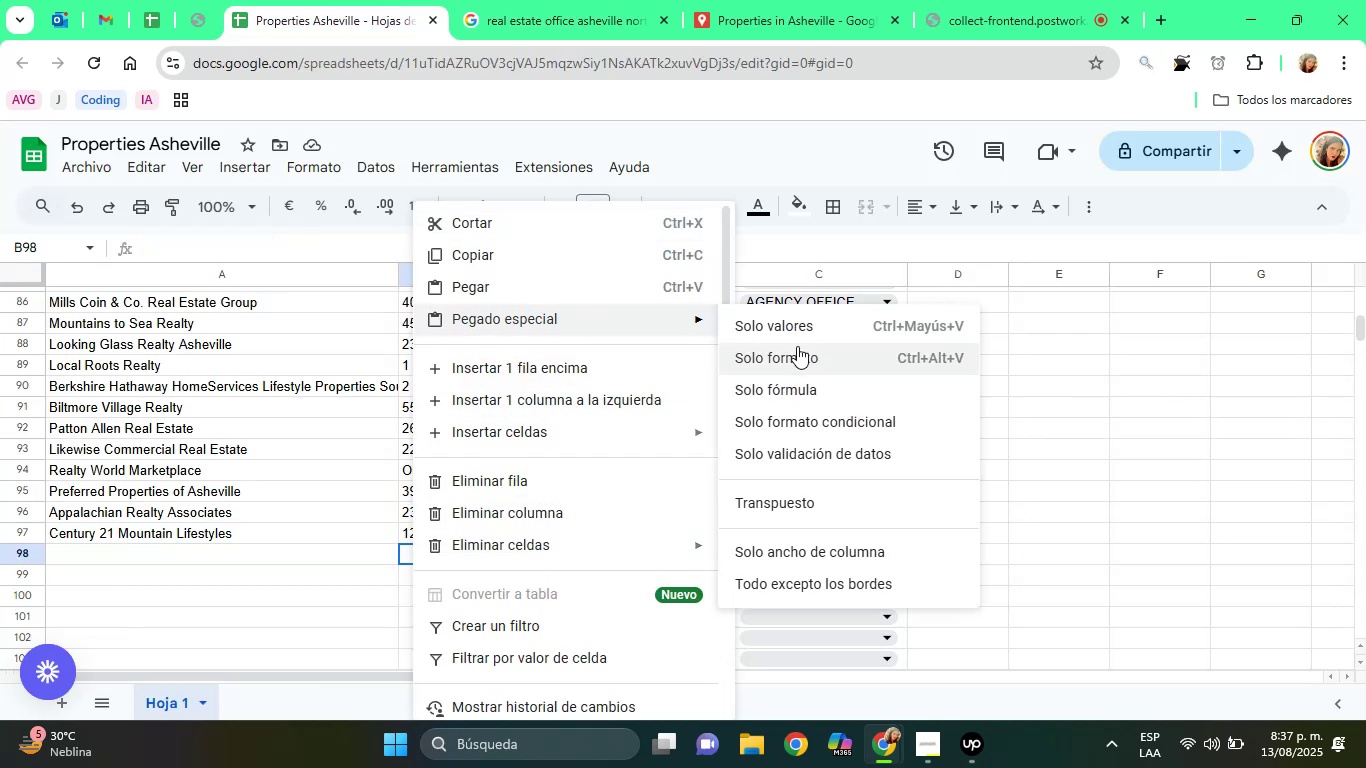 
left_click([809, 337])
 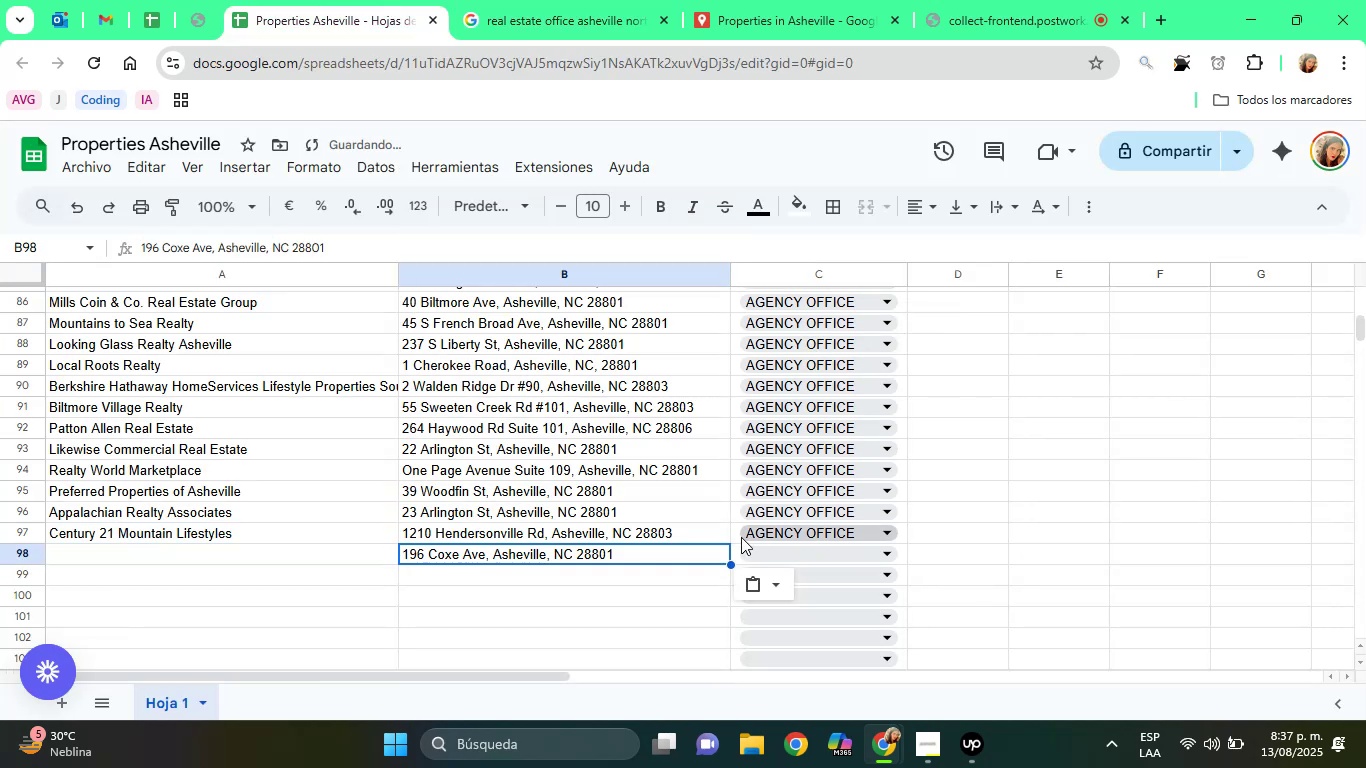 
left_click([757, 550])
 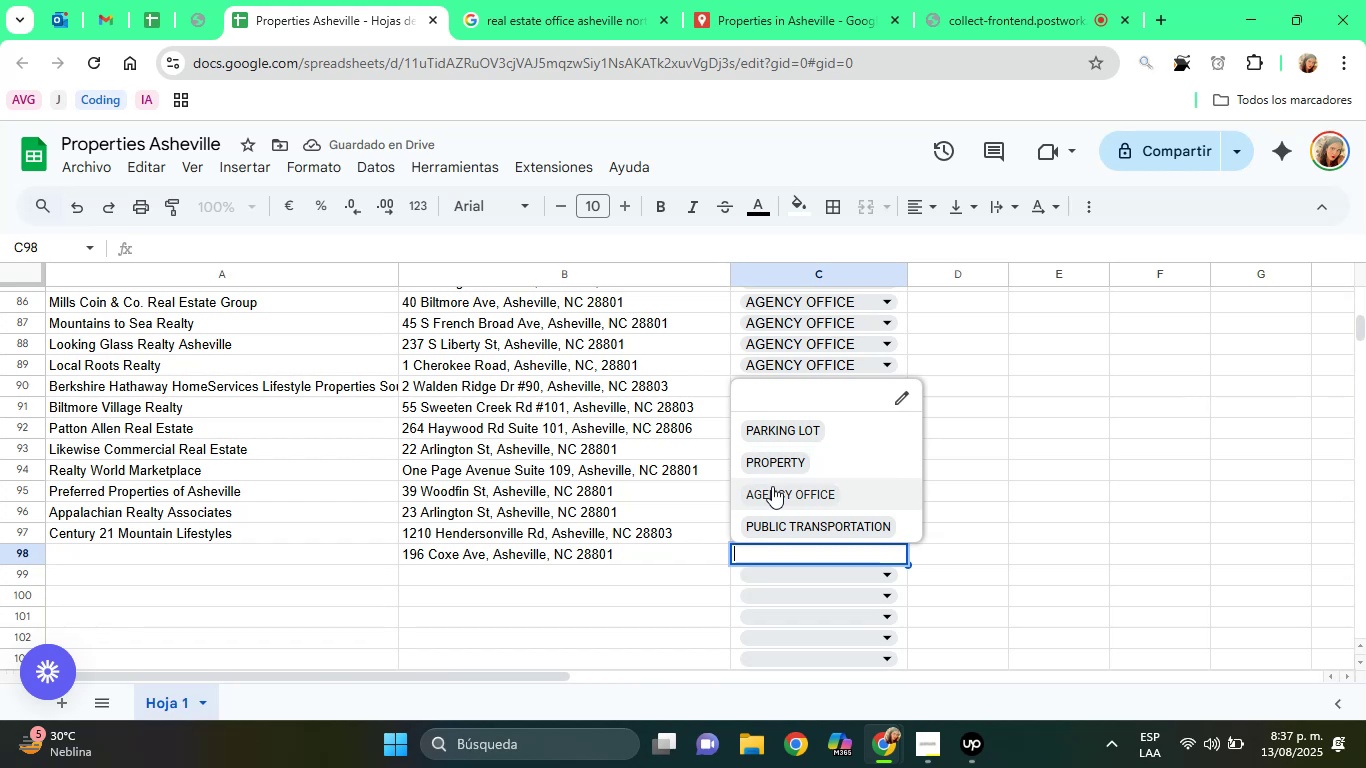 
left_click([772, 489])
 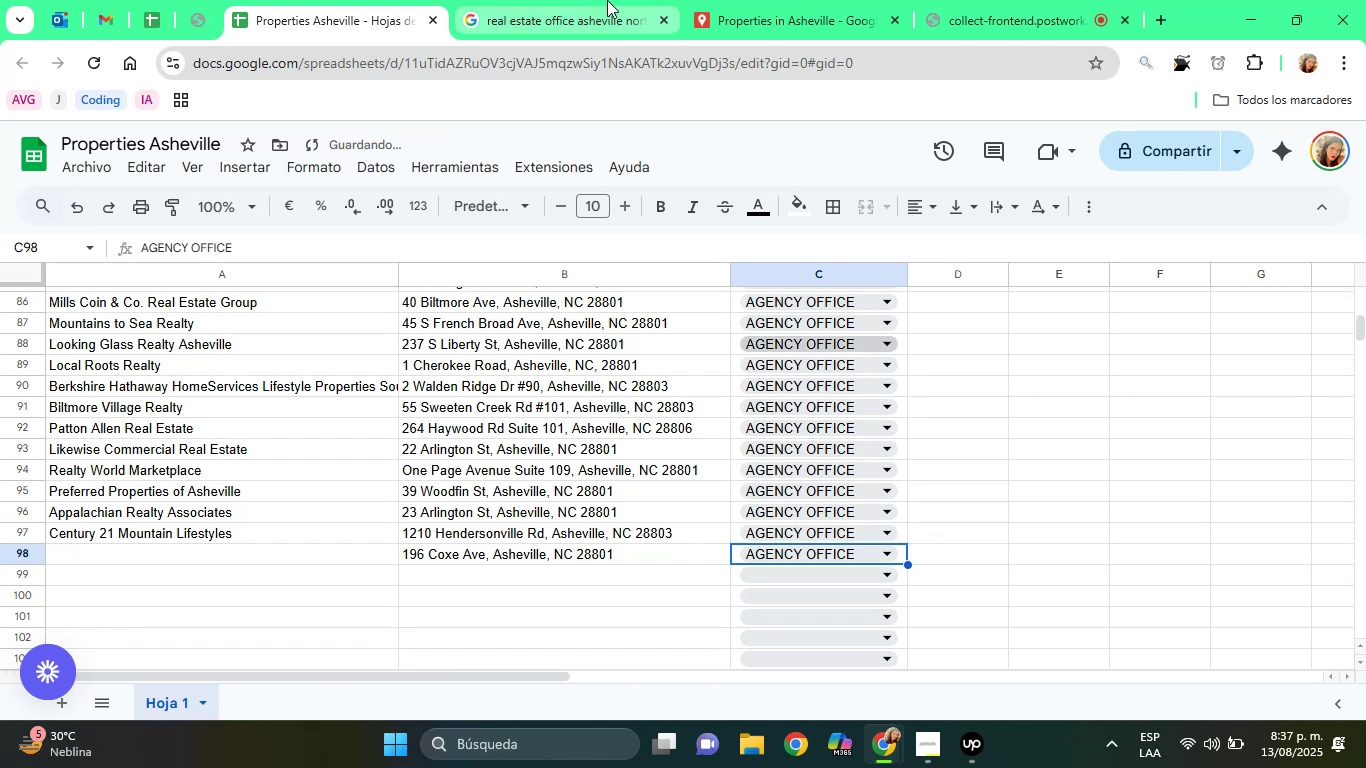 
left_click([607, 0])
 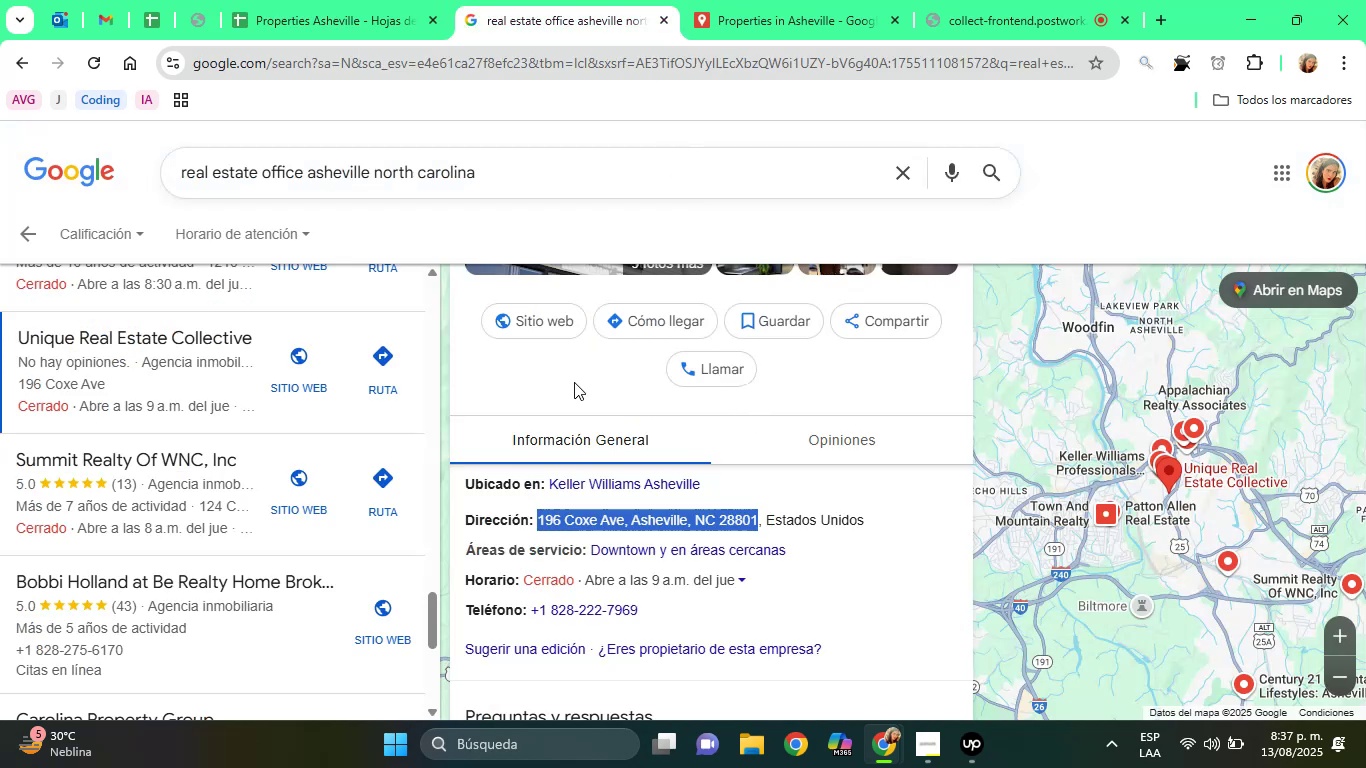 
left_click([565, 381])
 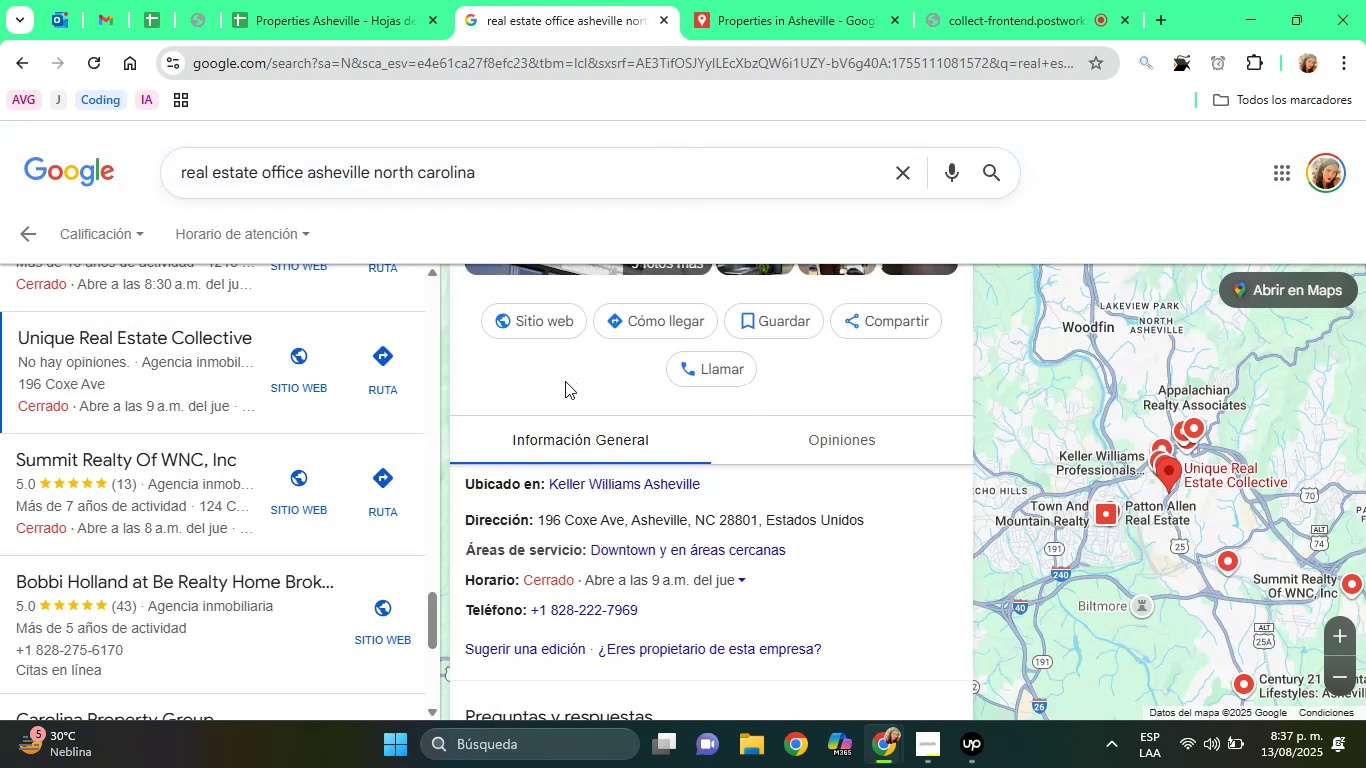 
key(ArrowUp)
 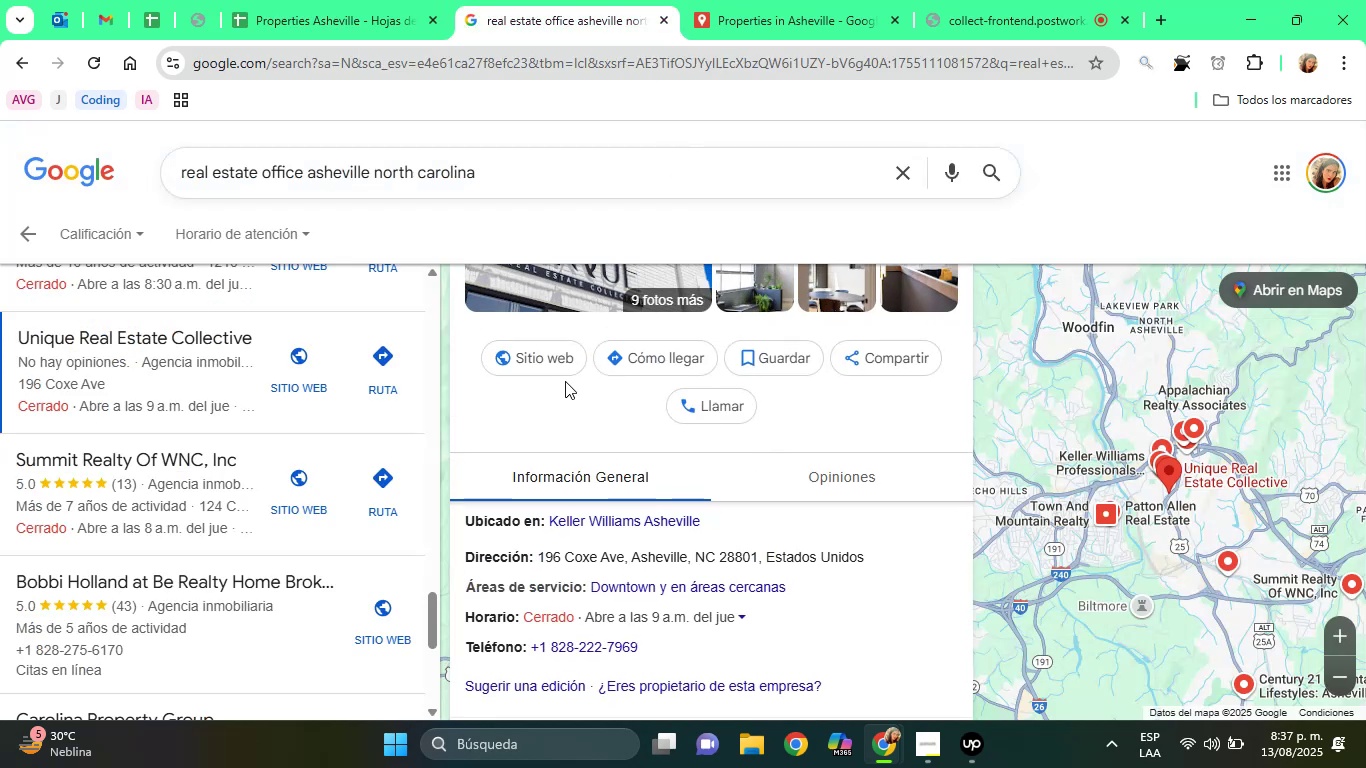 
key(ArrowUp)
 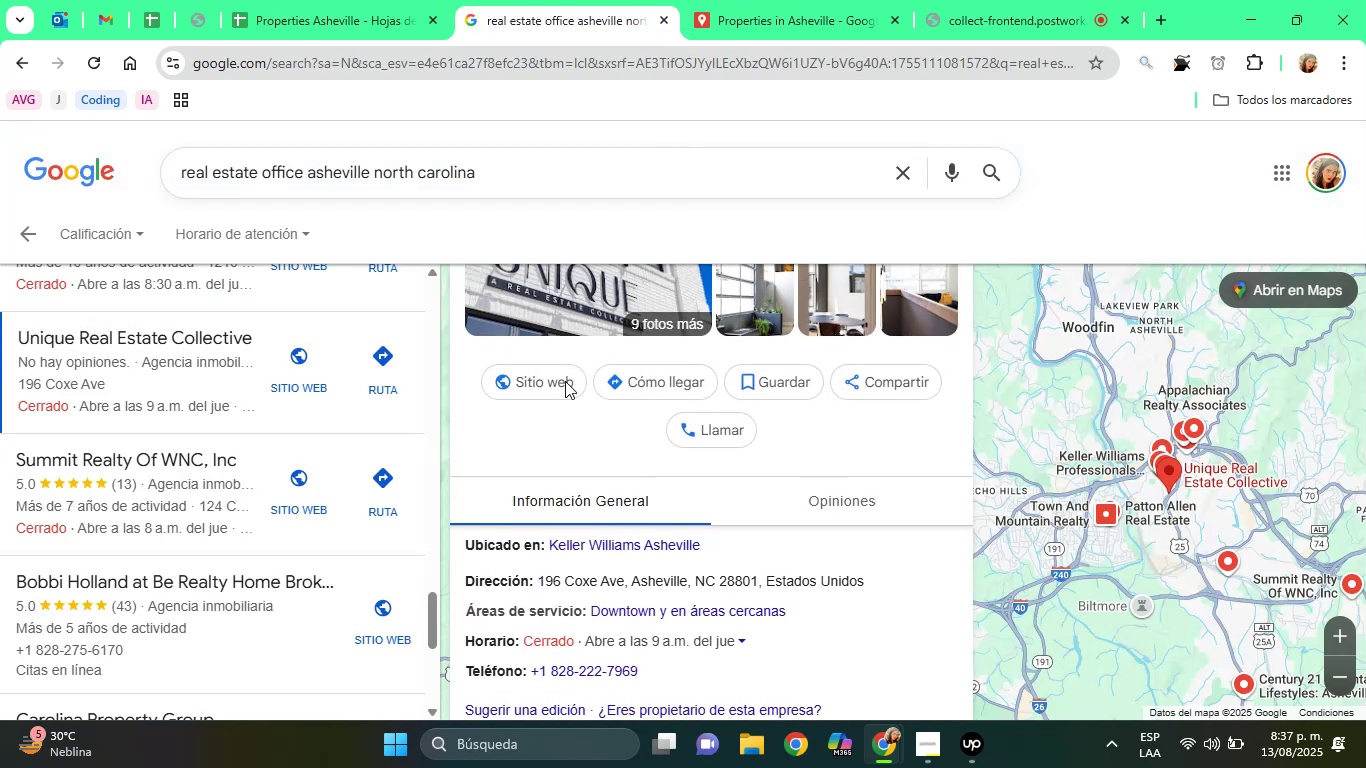 
key(ArrowUp)
 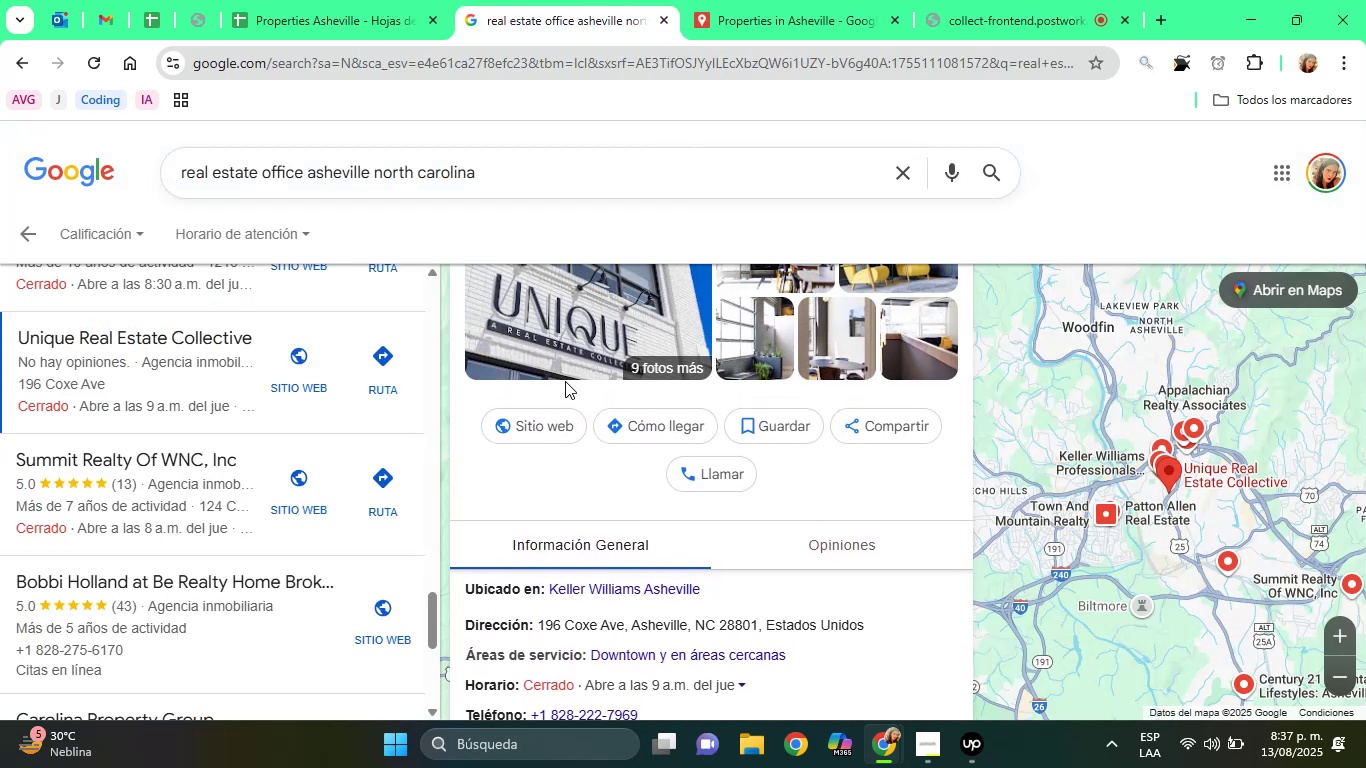 
key(ArrowUp)
 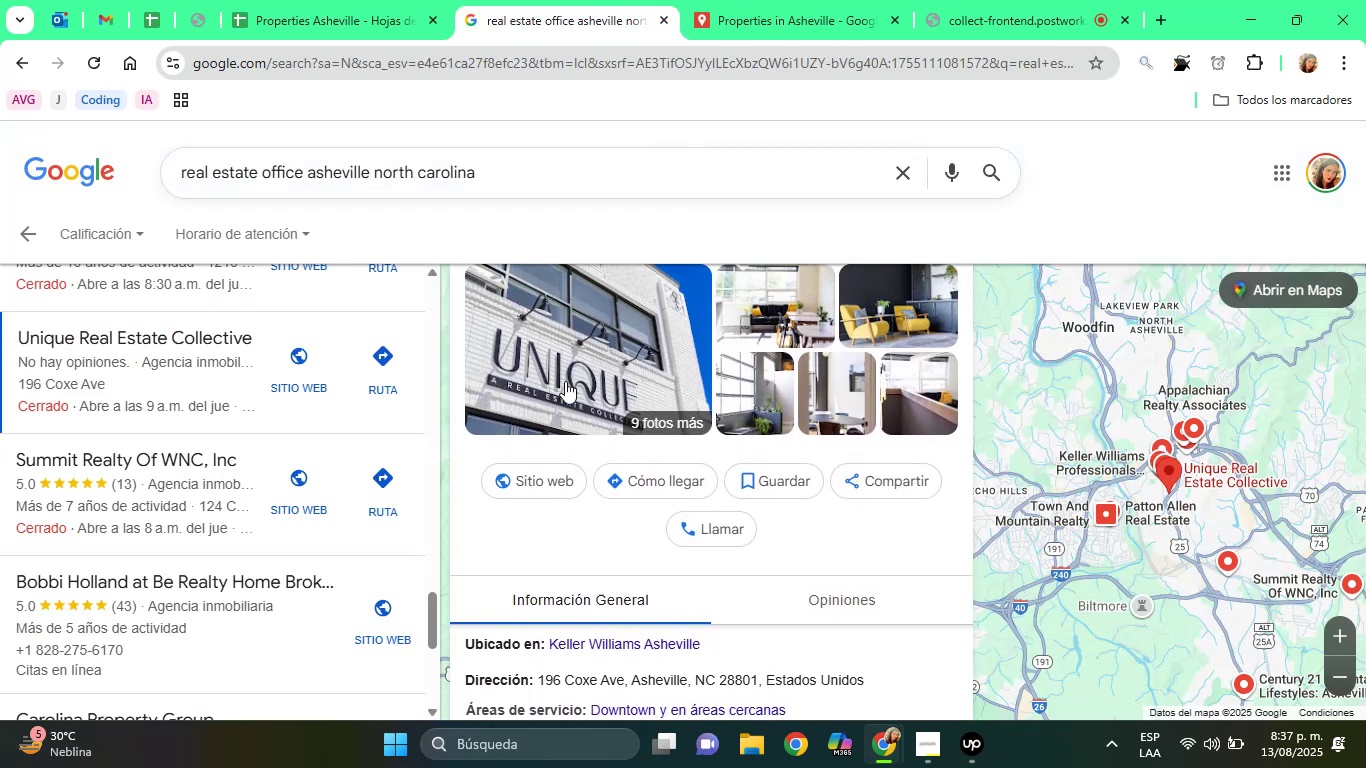 
key(ArrowUp)
 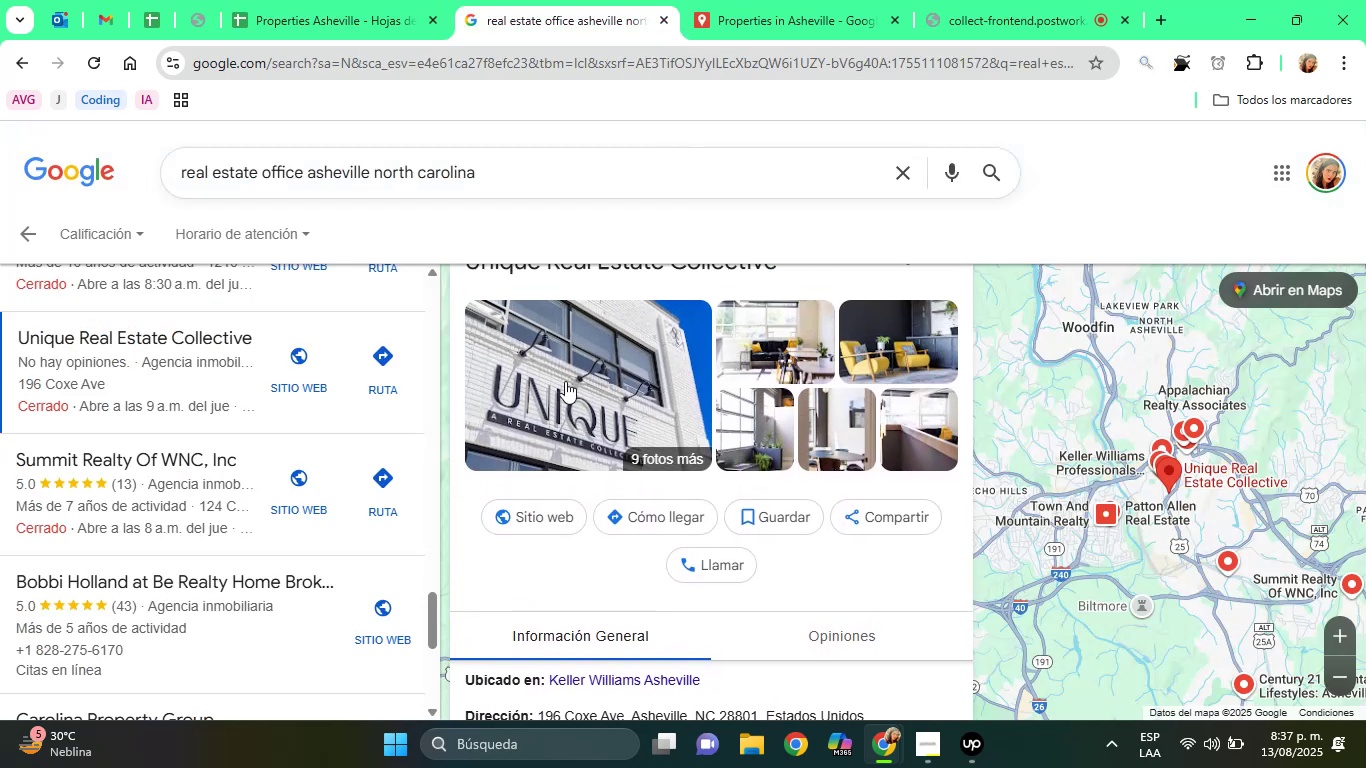 
key(ArrowUp)
 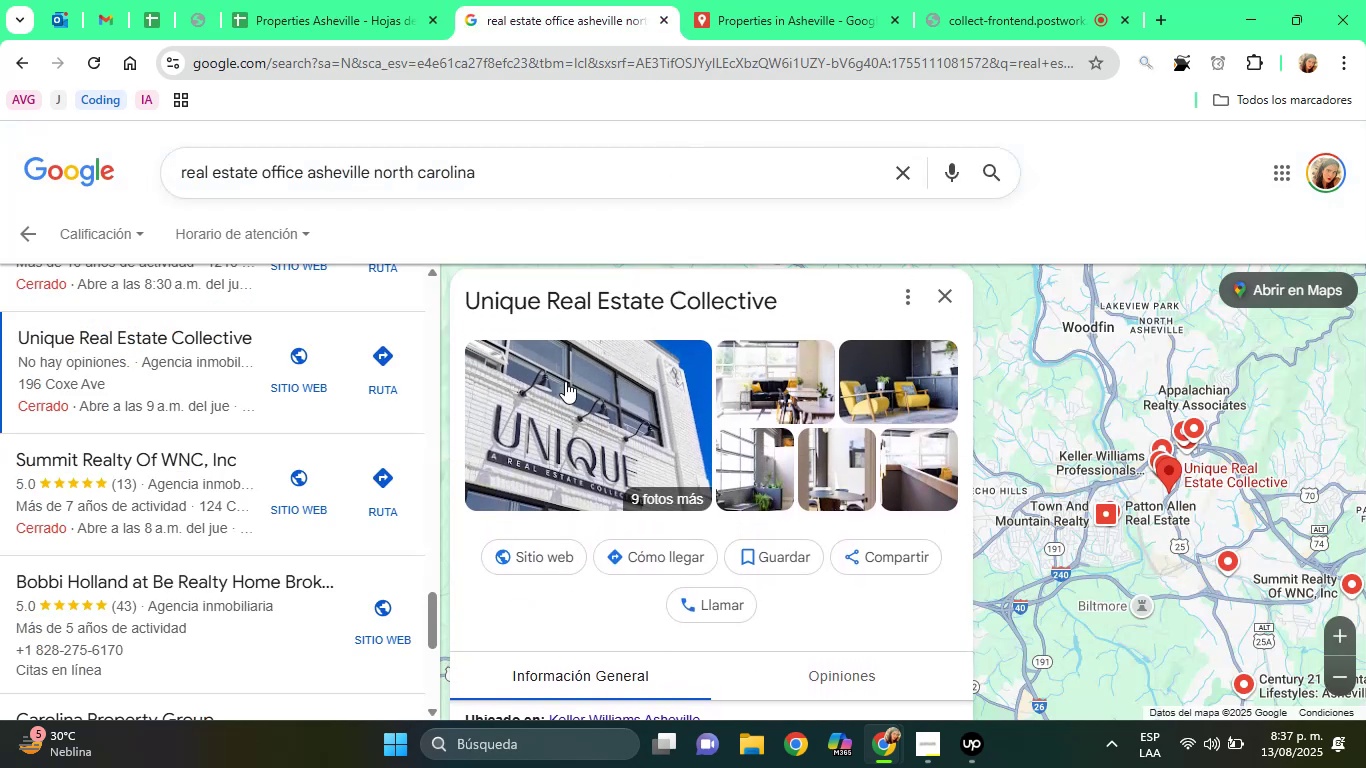 
key(ArrowUp)
 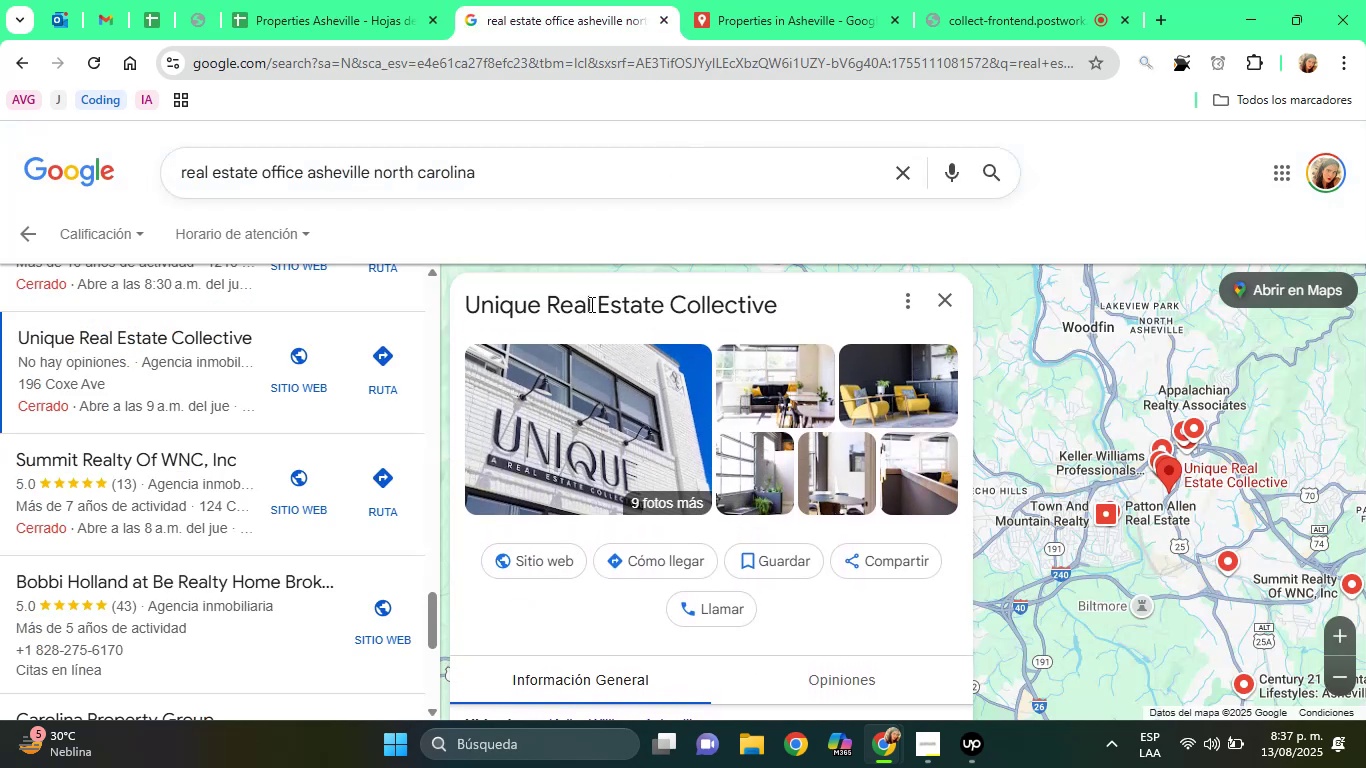 
double_click([590, 313])
 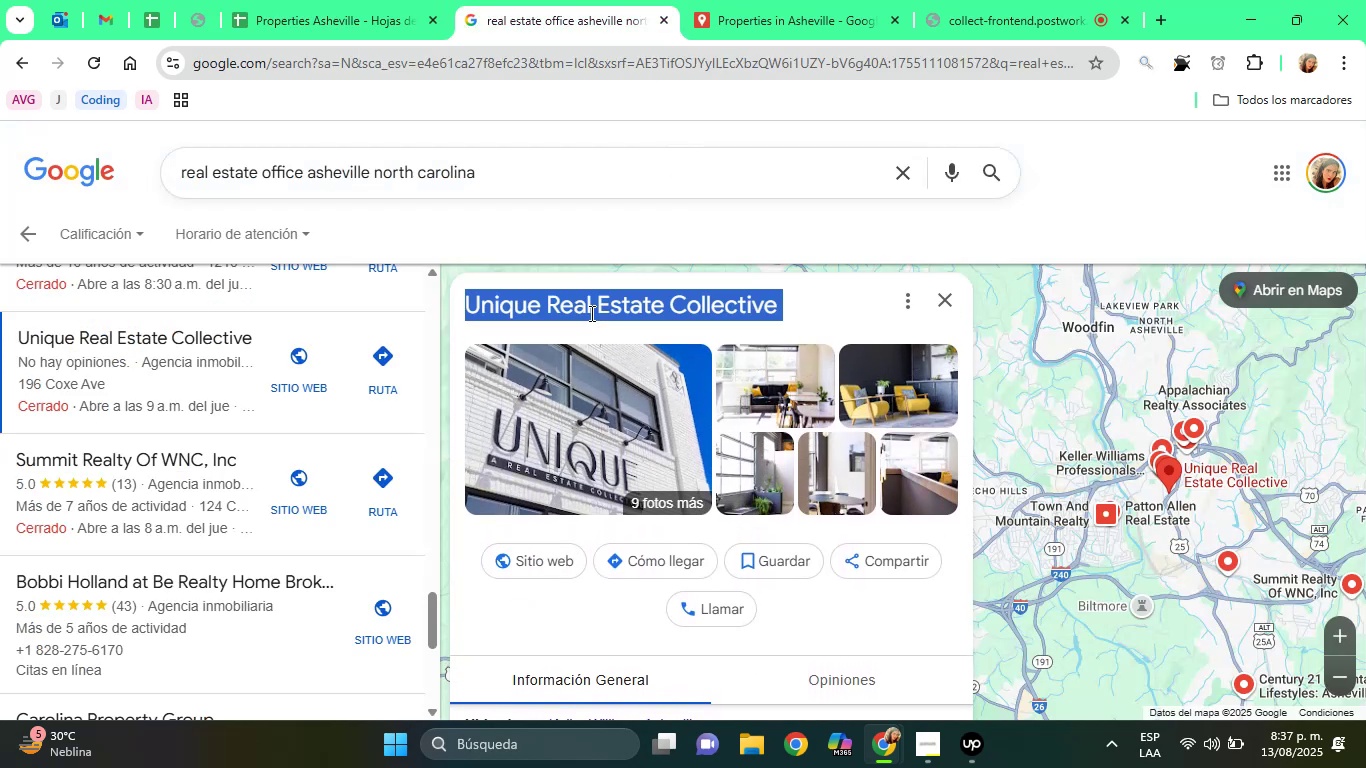 
triple_click([590, 313])
 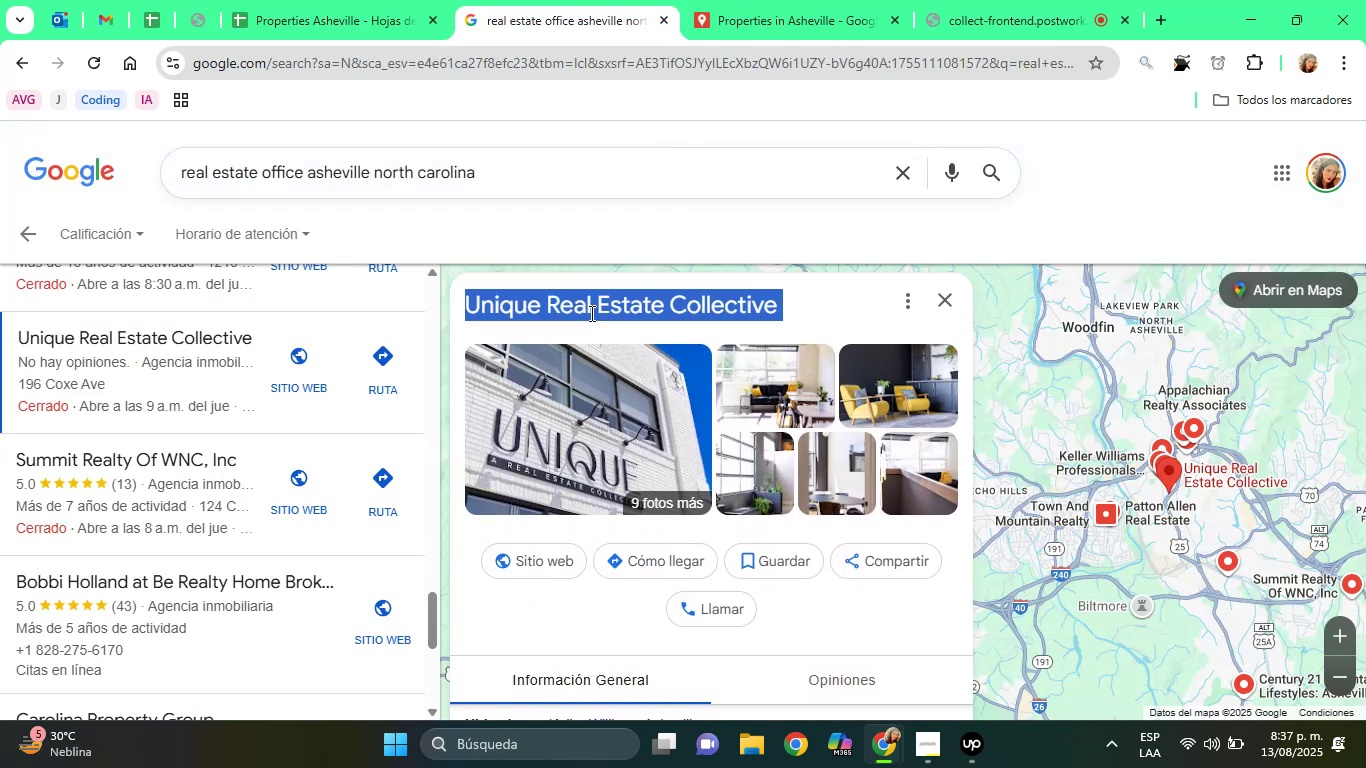 
right_click([590, 313])
 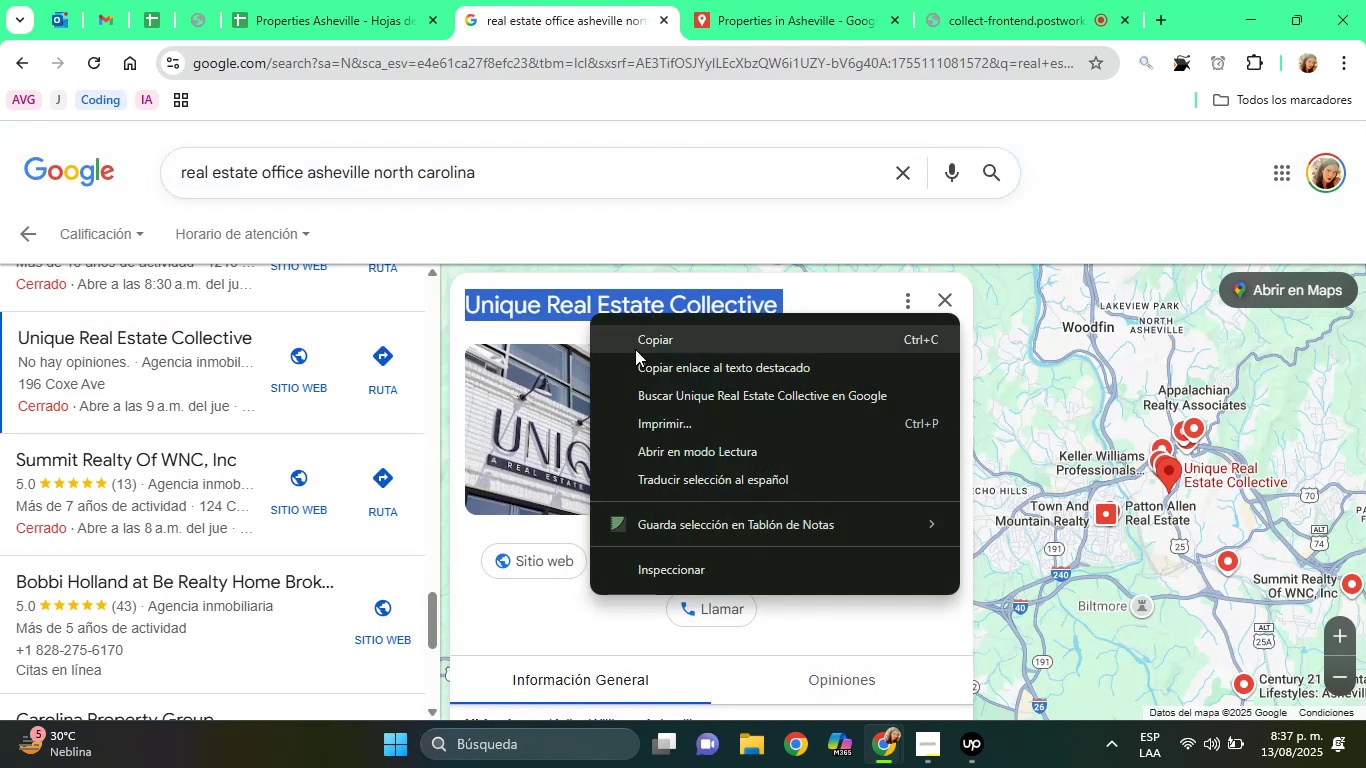 
left_click([635, 349])
 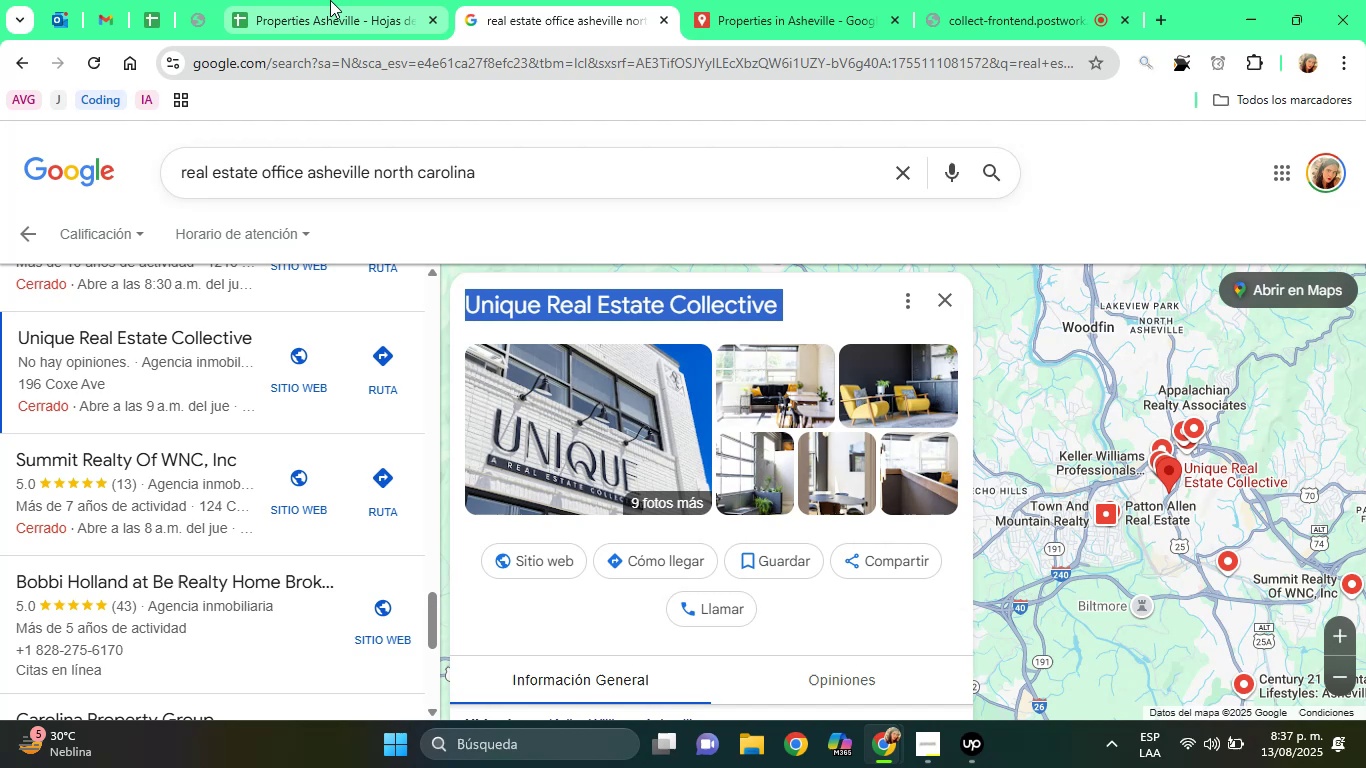 
left_click([330, 0])
 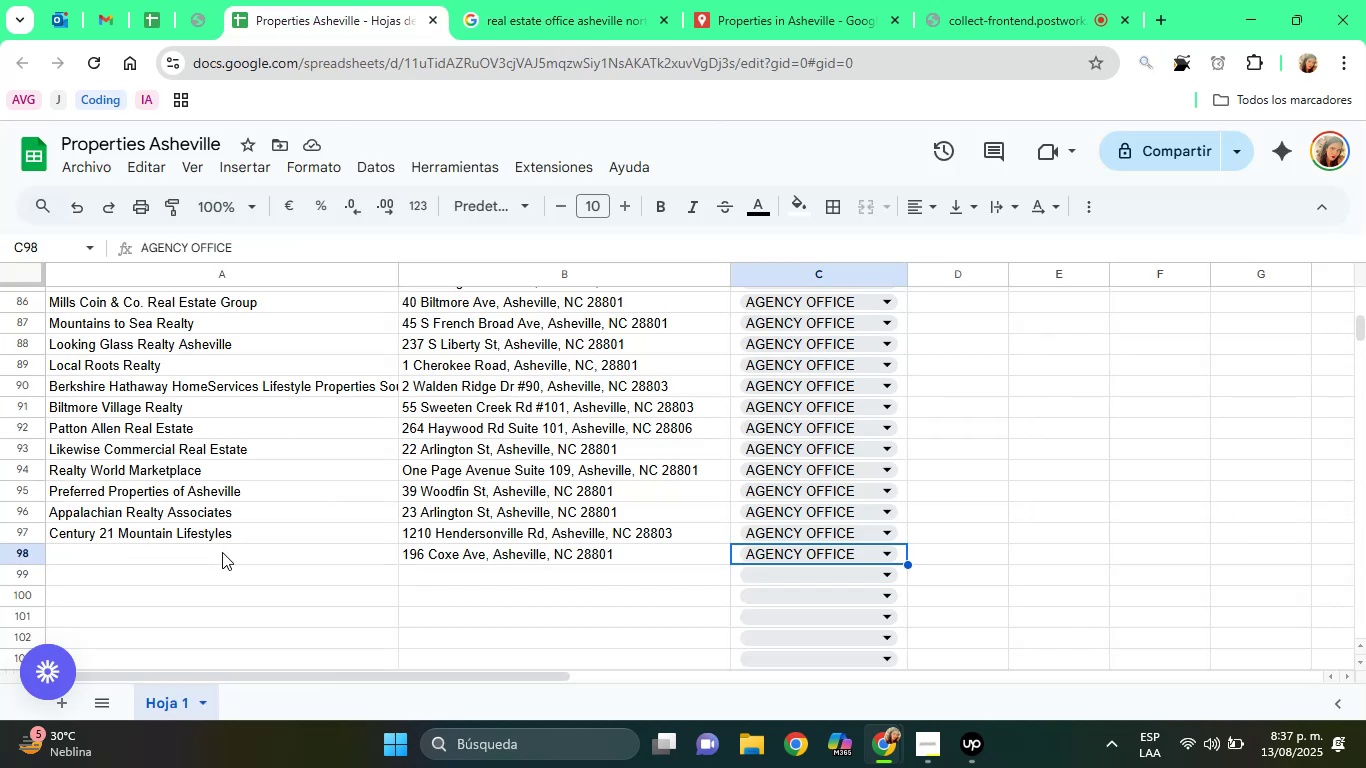 
left_click([222, 552])
 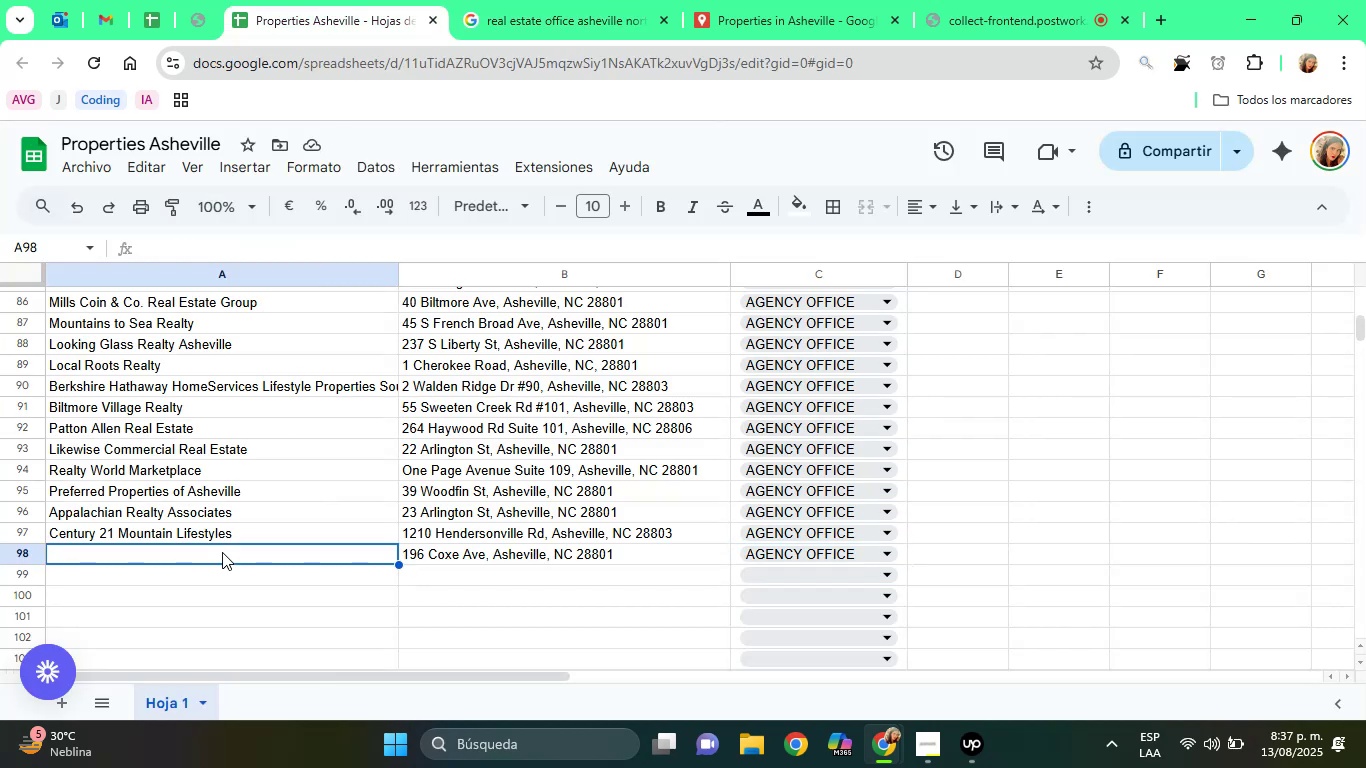 
right_click([222, 552])
 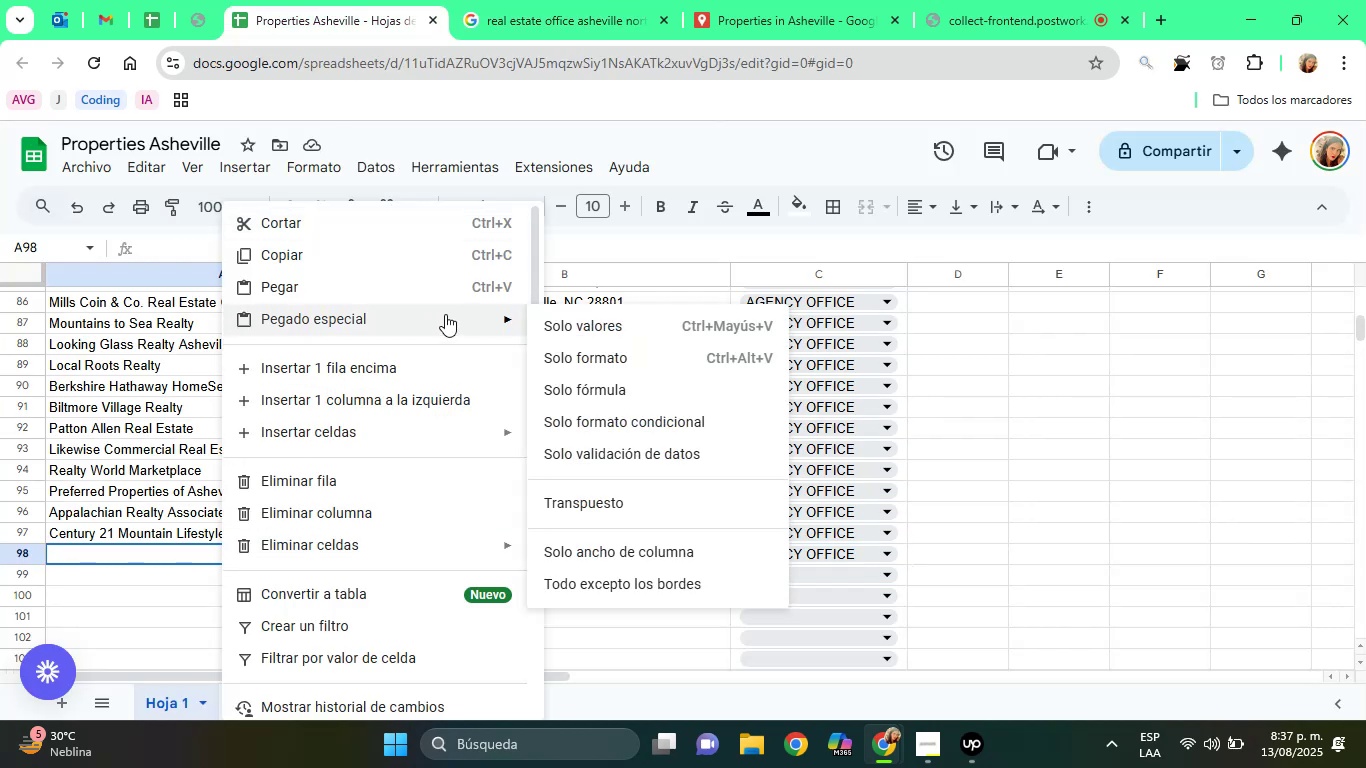 
left_click([575, 326])
 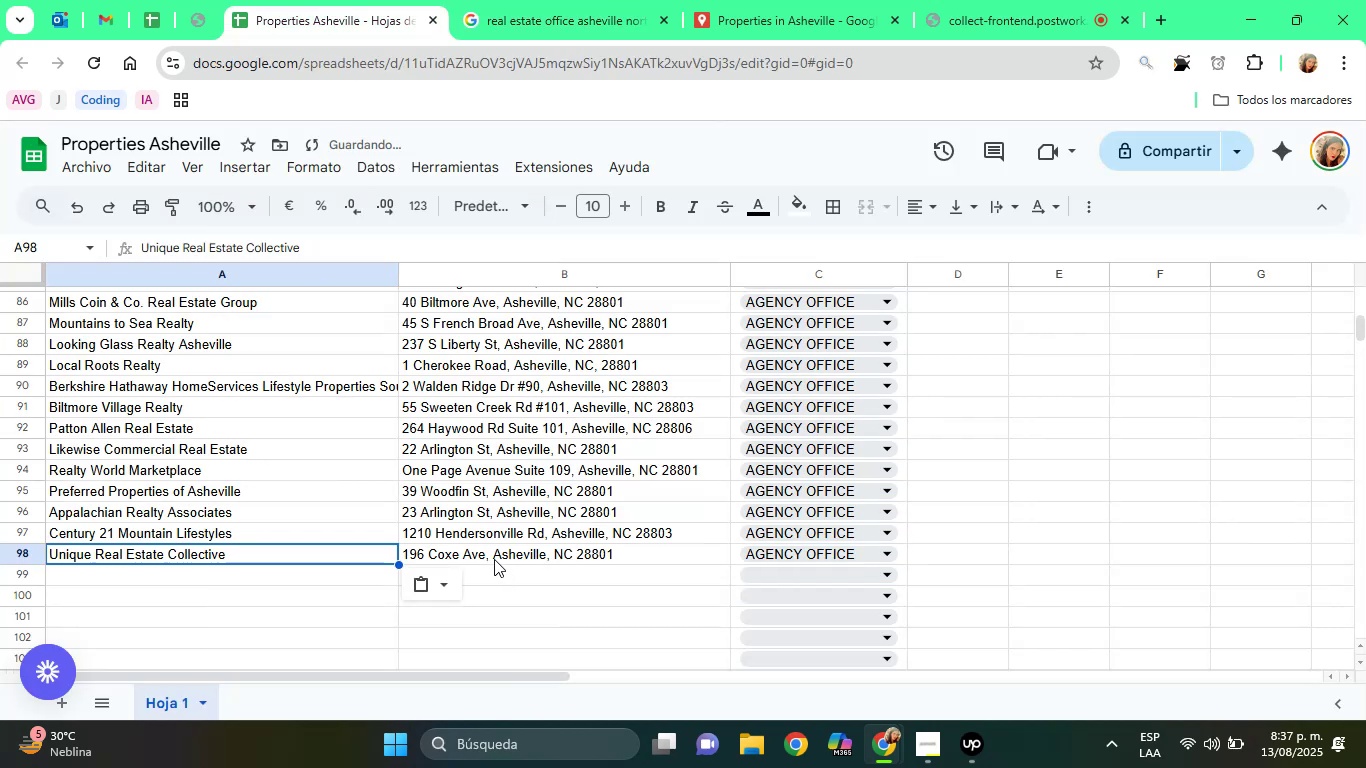 
left_click([488, 555])
 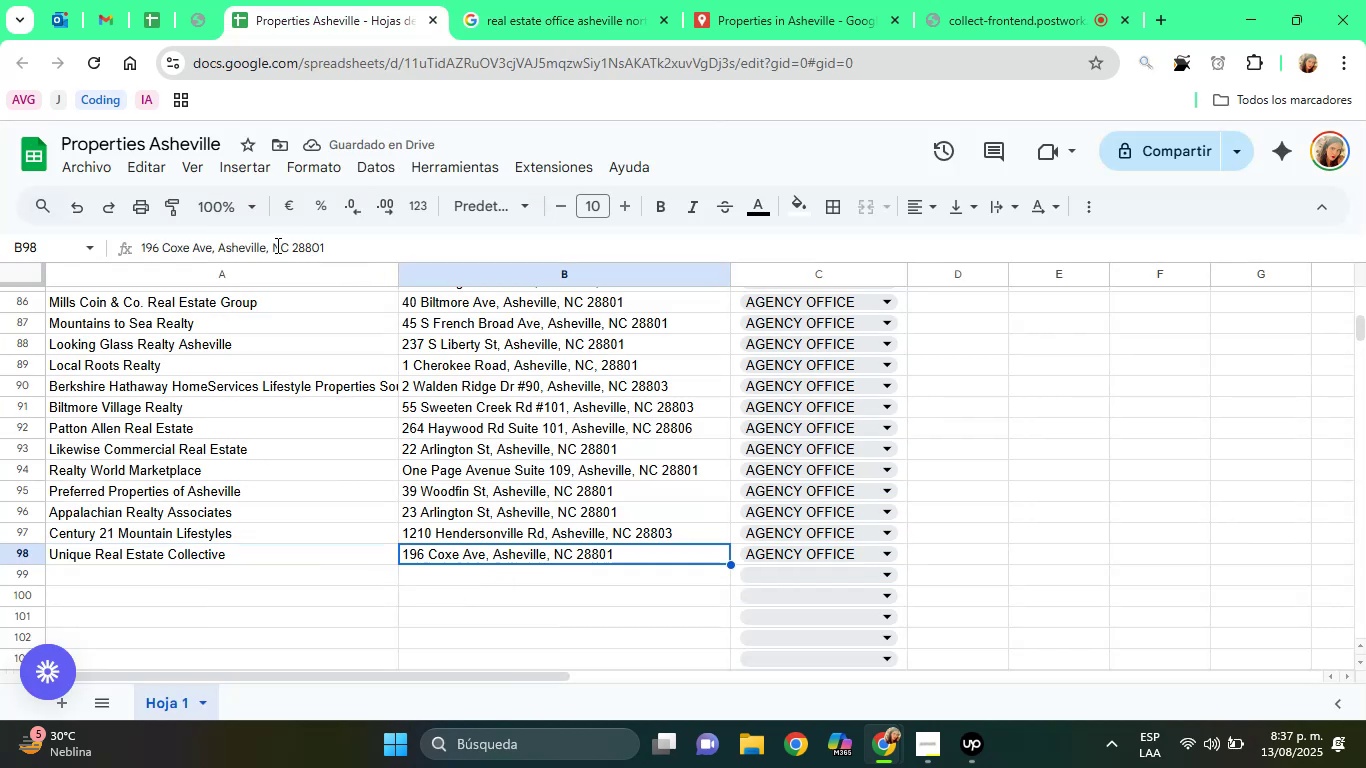 
double_click([276, 245])
 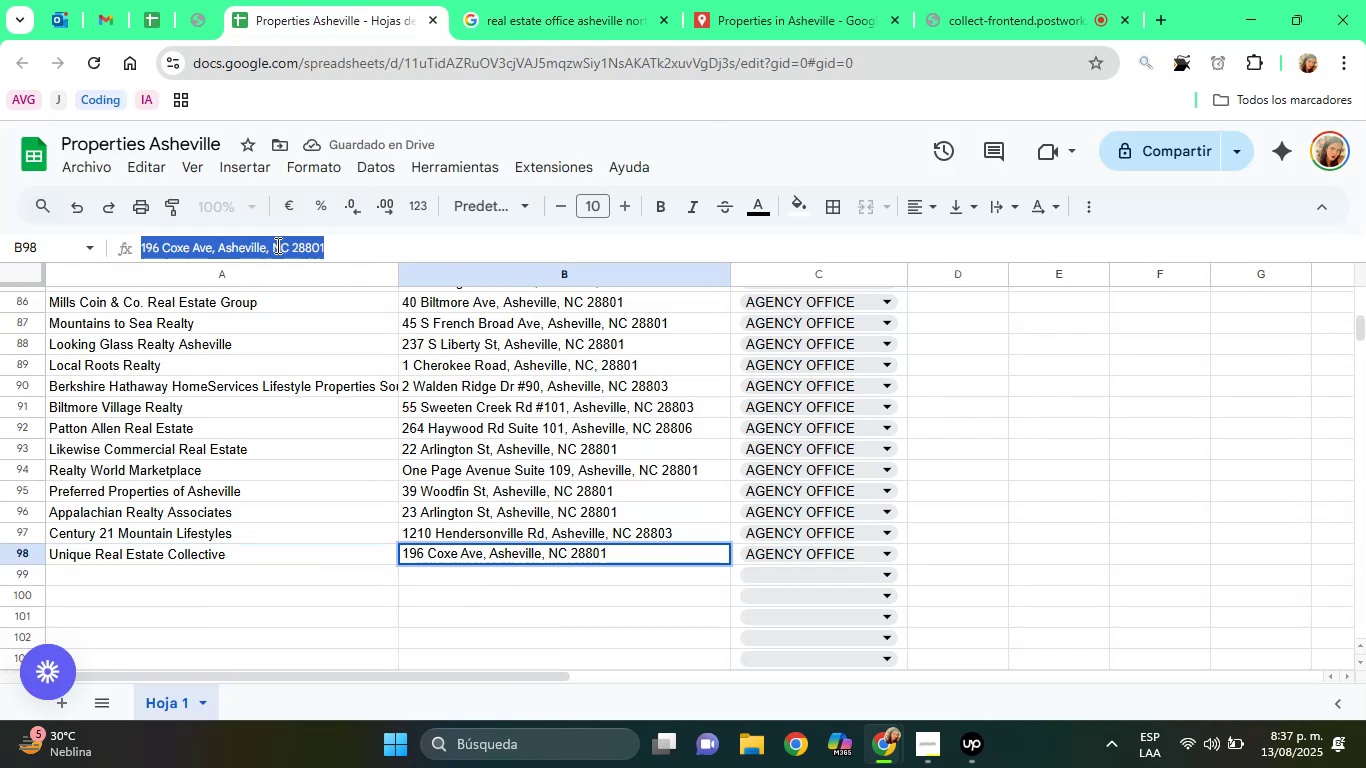 
triple_click([276, 245])
 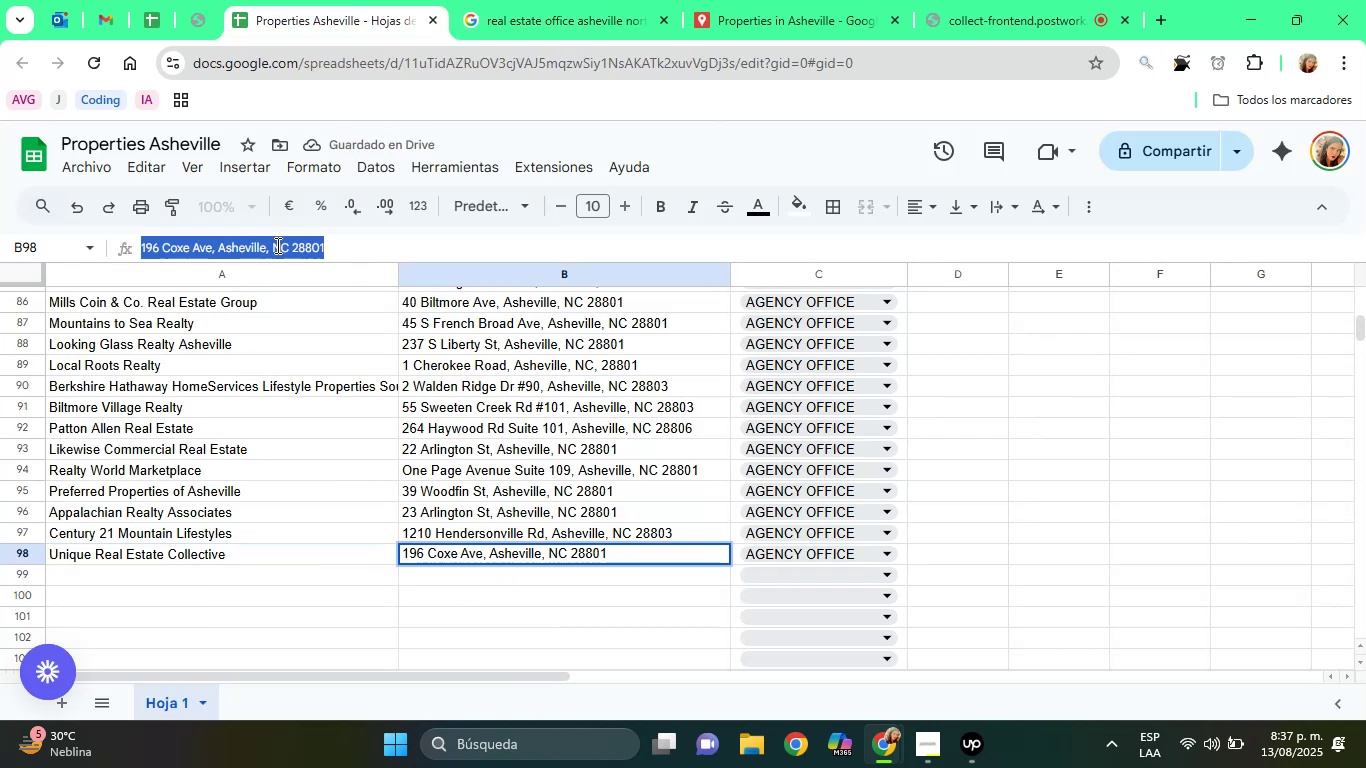 
right_click([276, 245])
 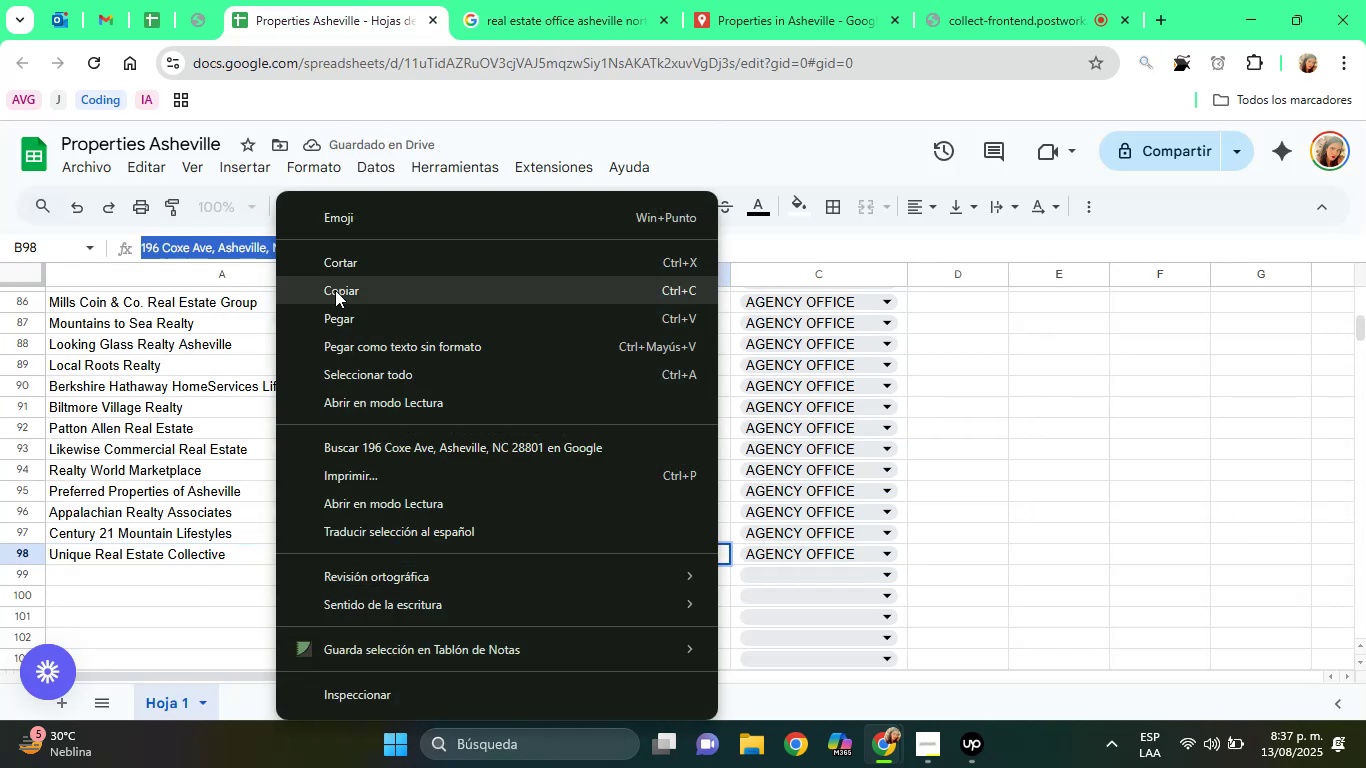 
left_click([335, 290])
 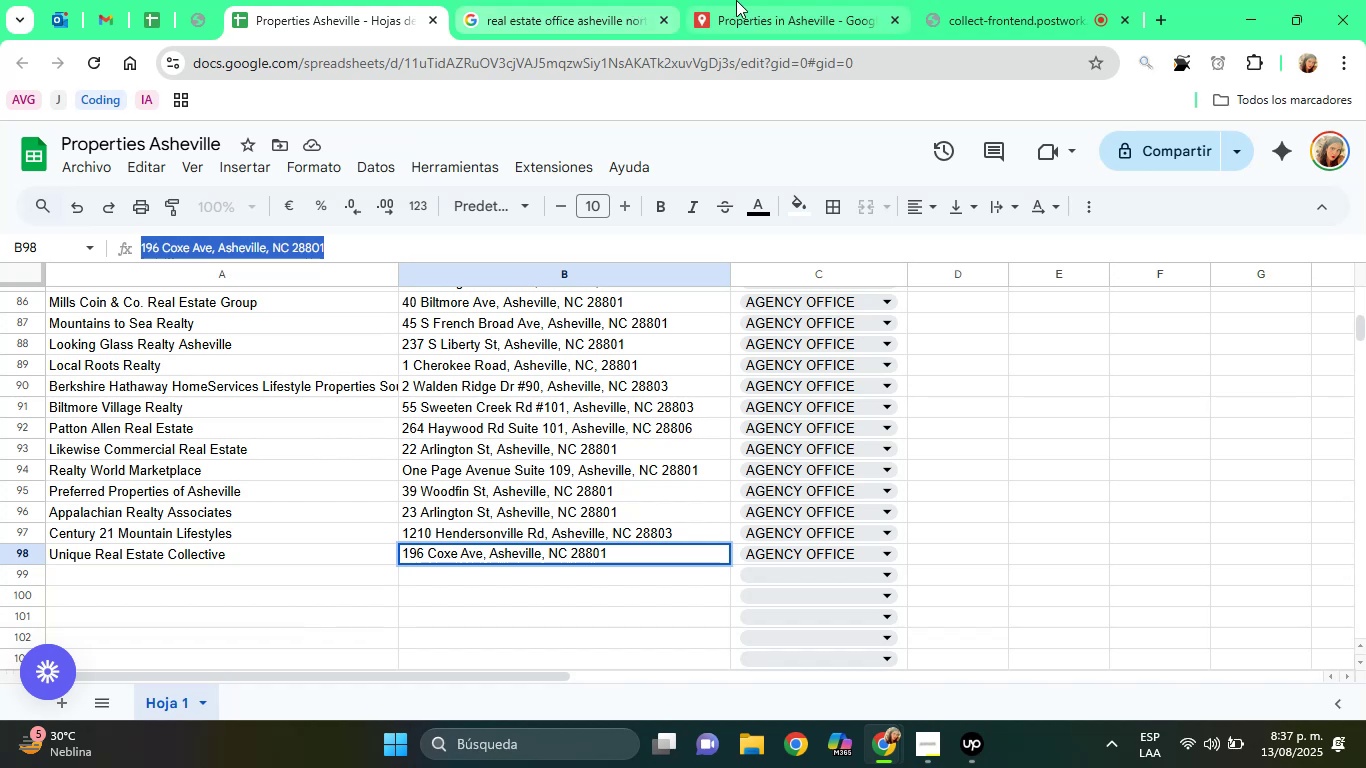 
left_click([736, 0])
 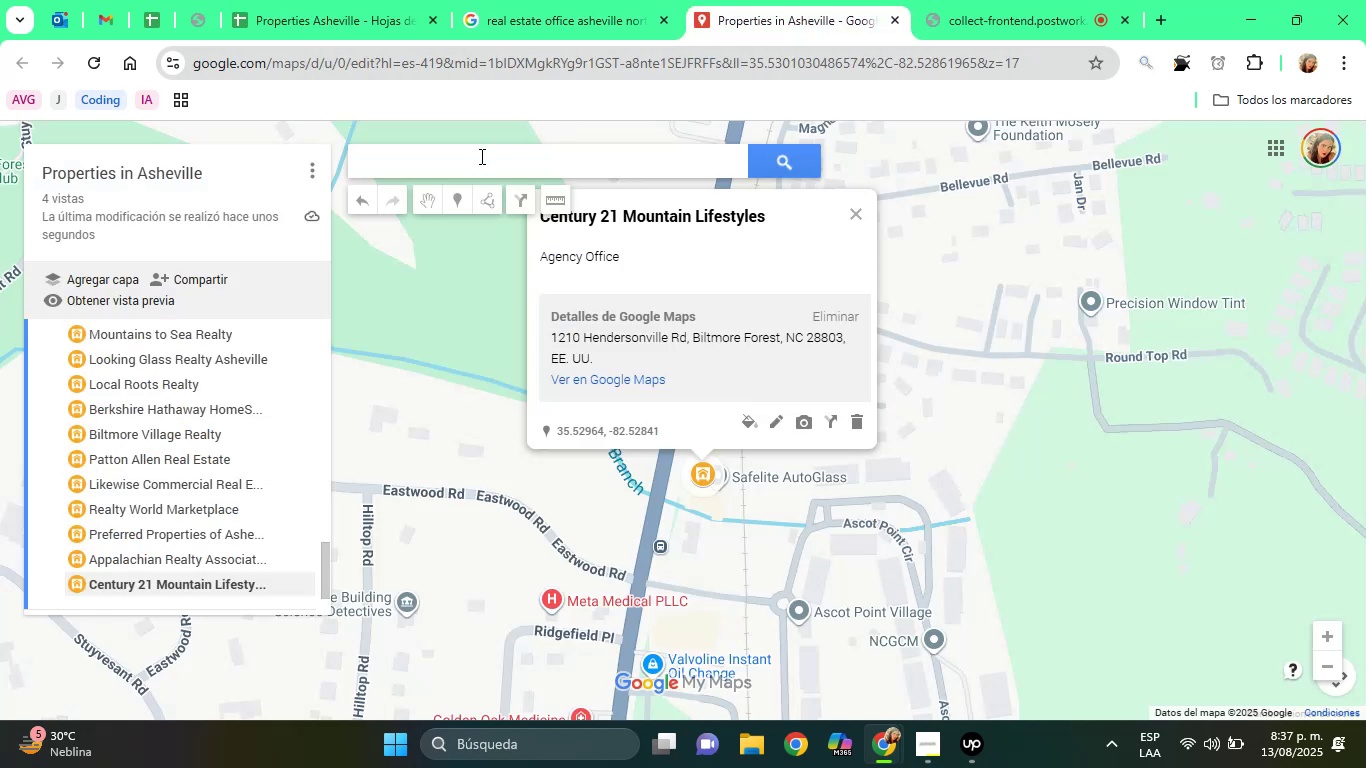 
right_click([480, 156])
 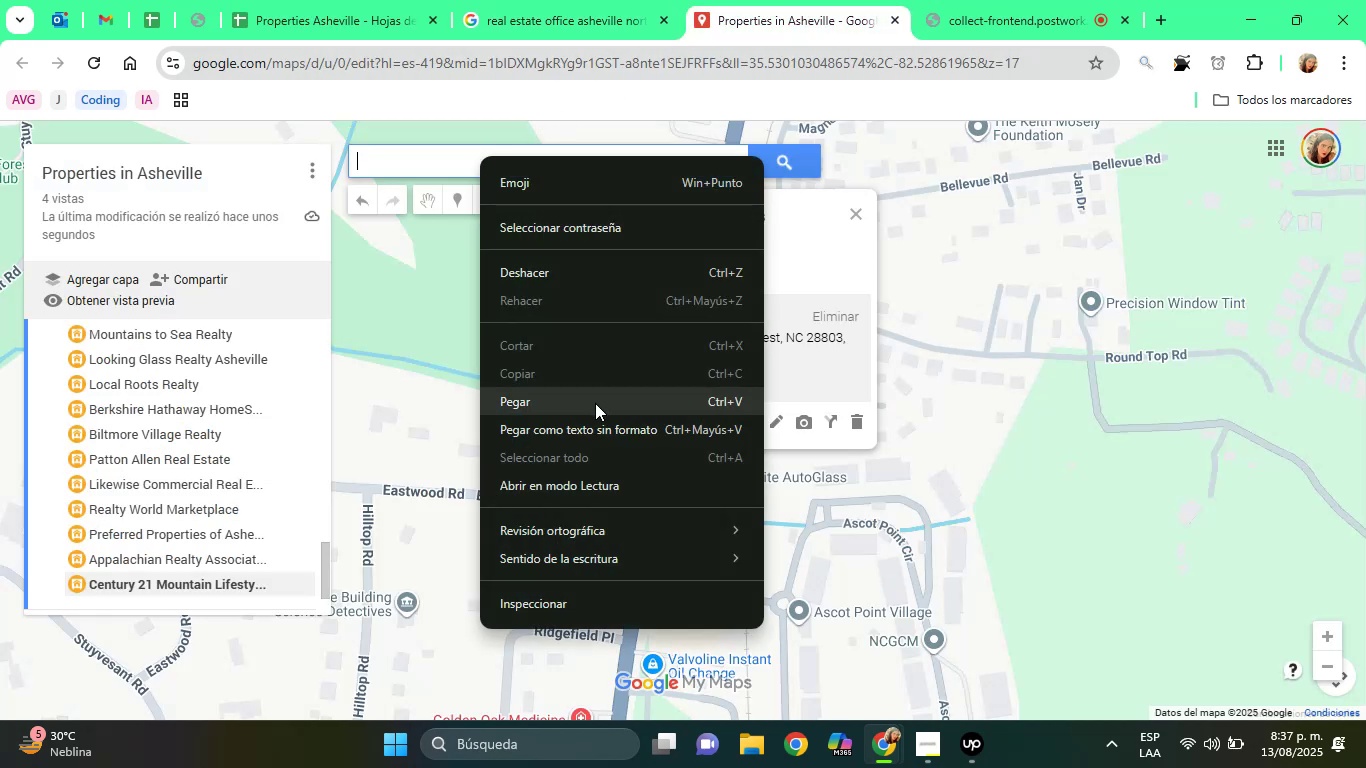 
left_click([593, 405])
 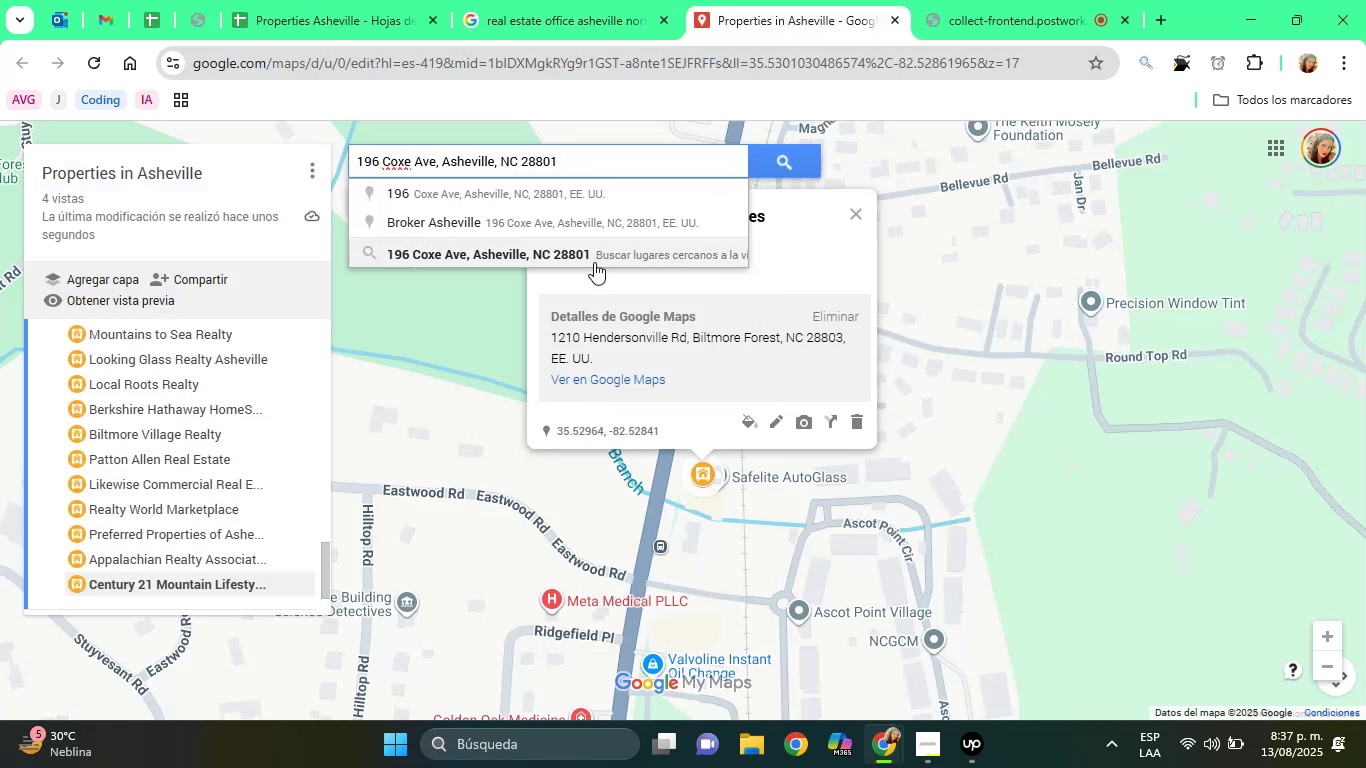 
left_click([594, 261])
 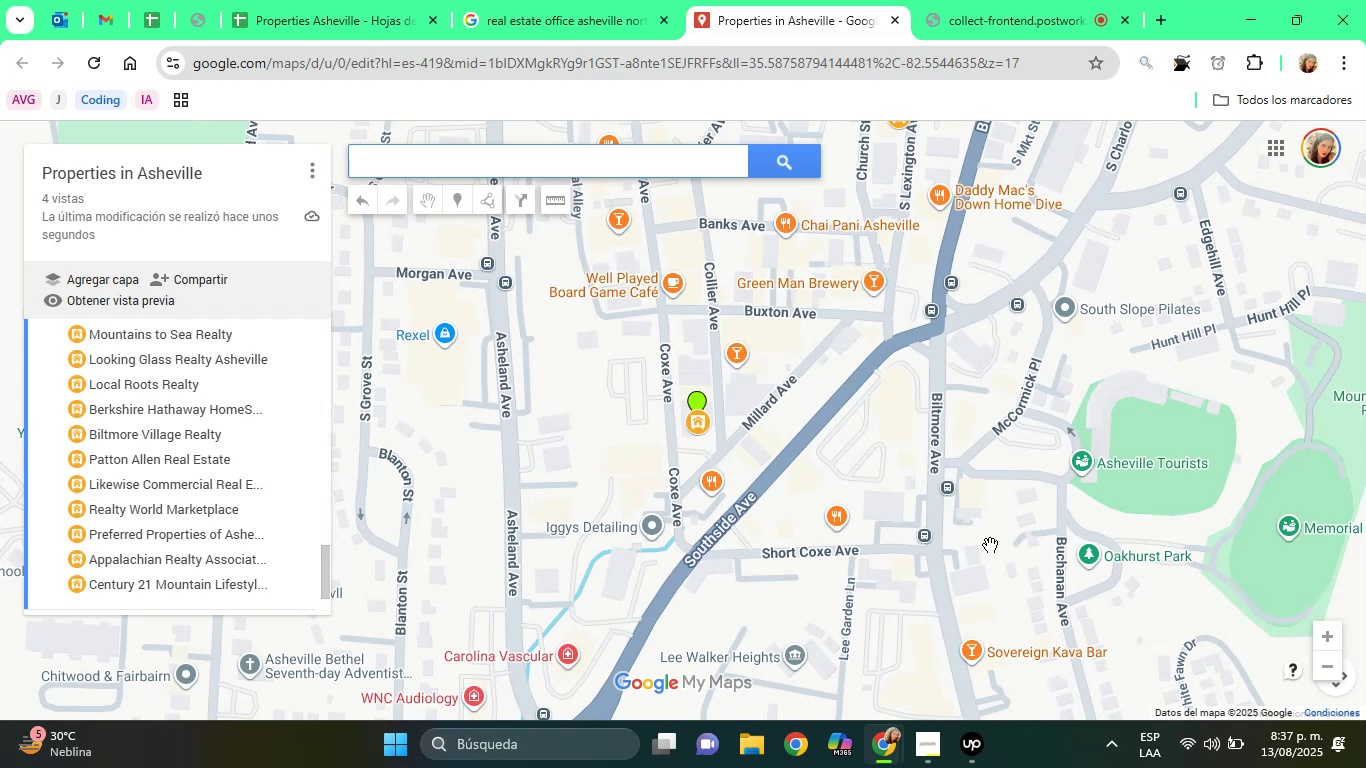 
wait(7.29)
 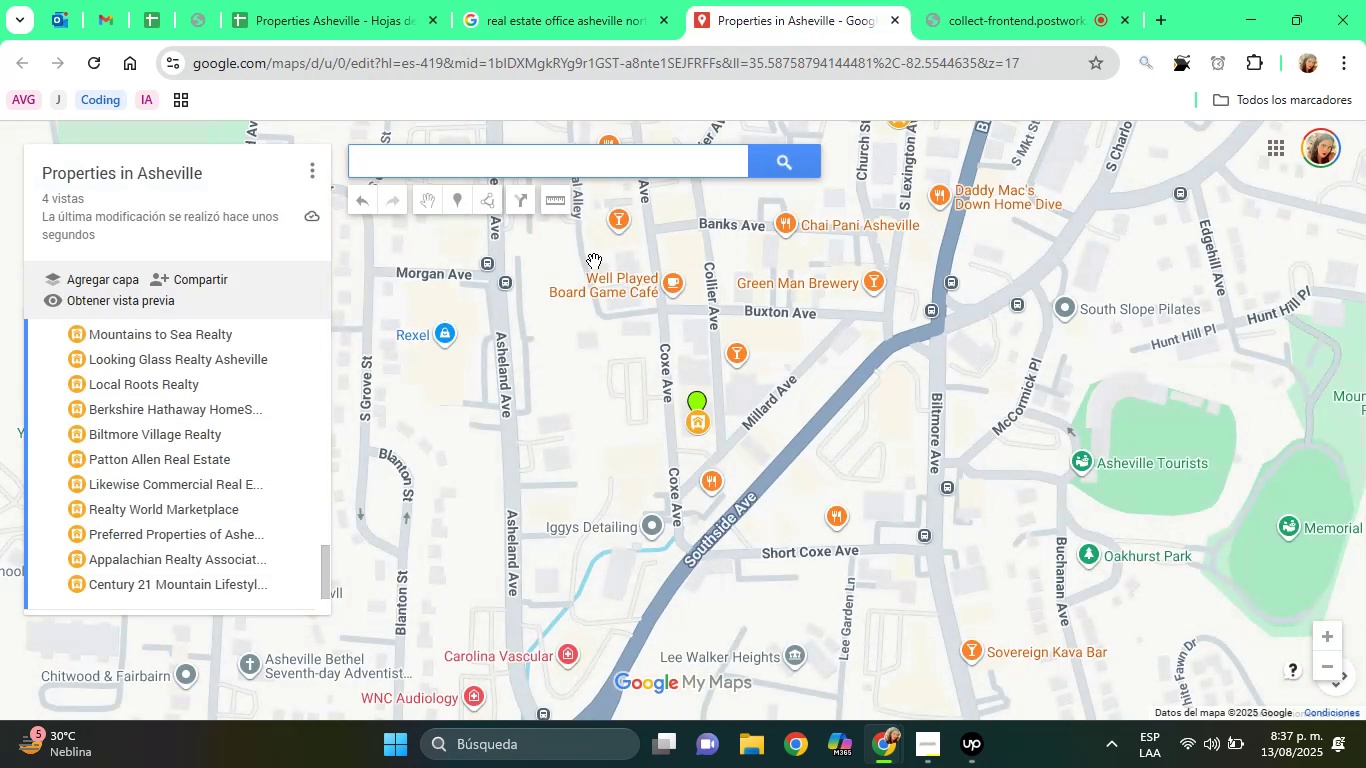 
double_click([1323, 644])
 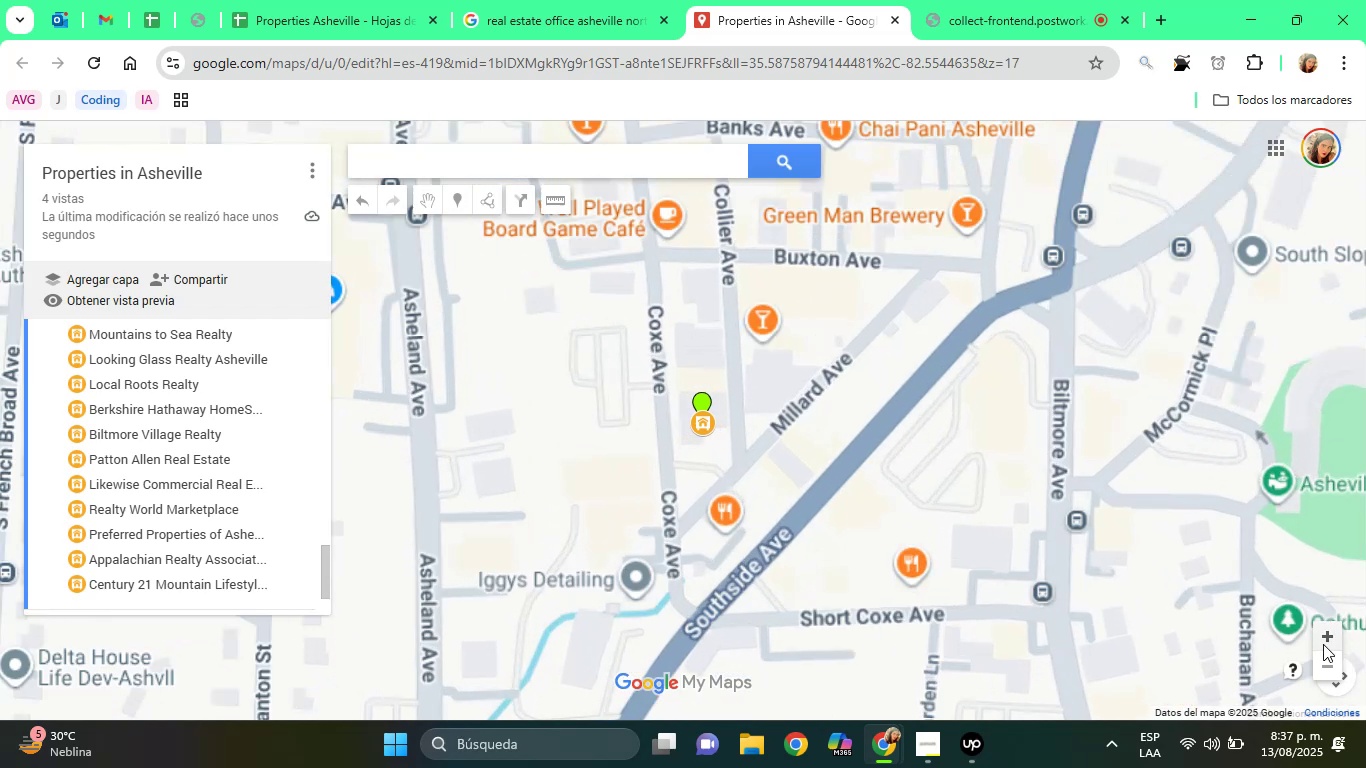 
triple_click([1323, 644])
 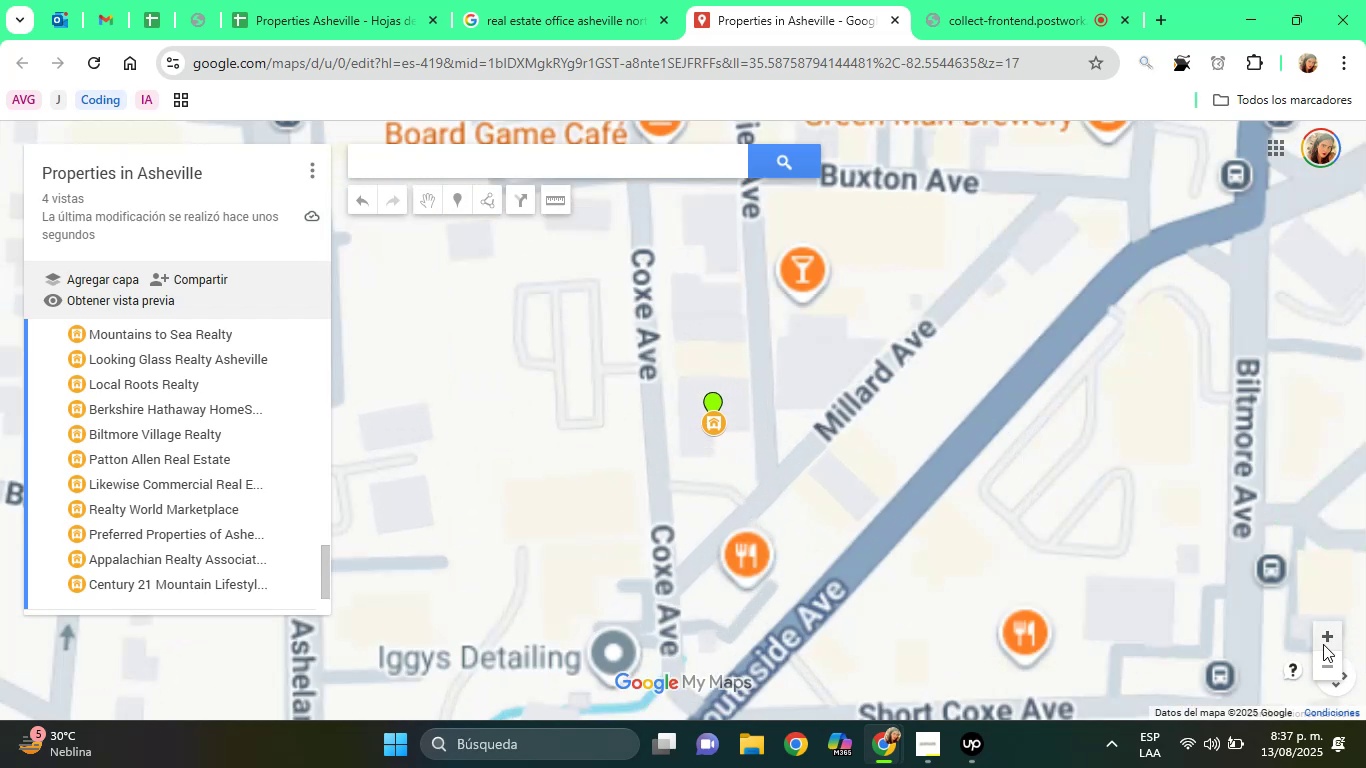 
triple_click([1323, 644])
 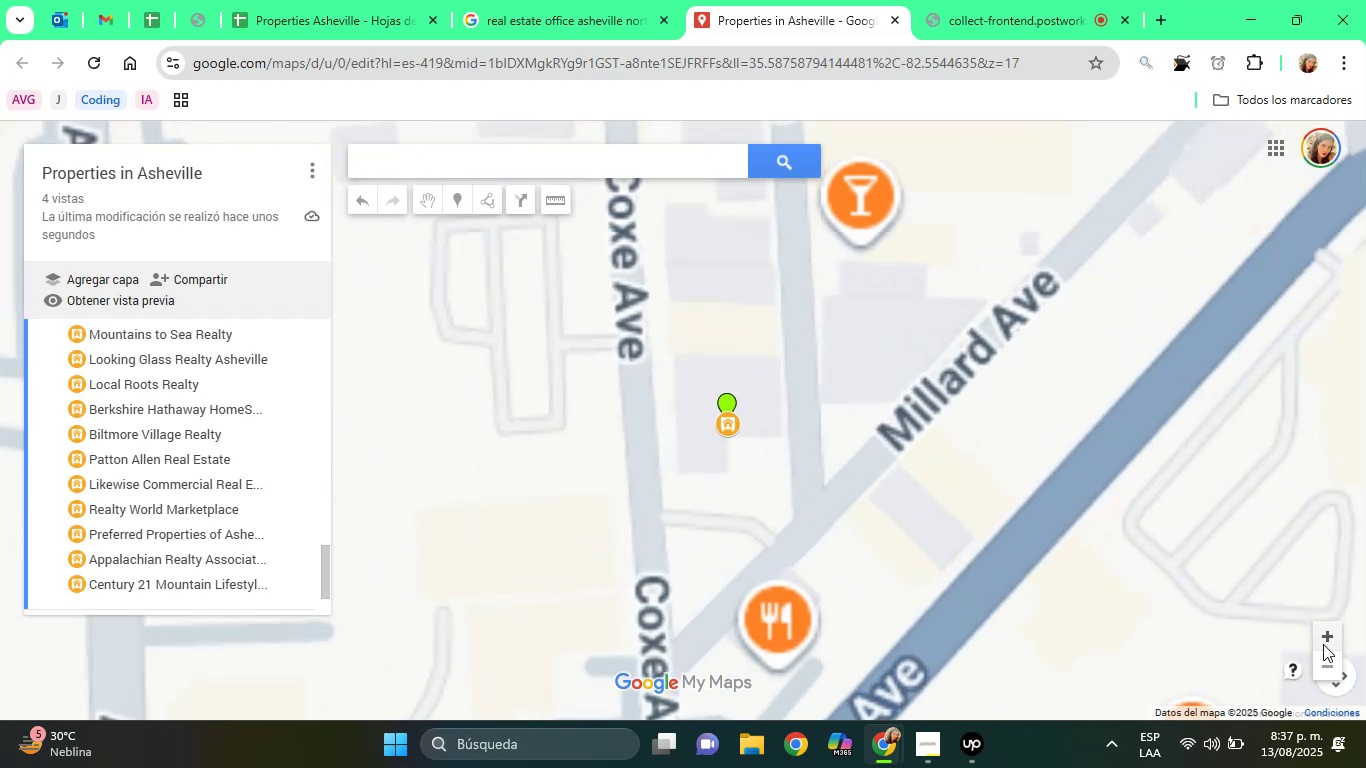 
triple_click([1323, 644])
 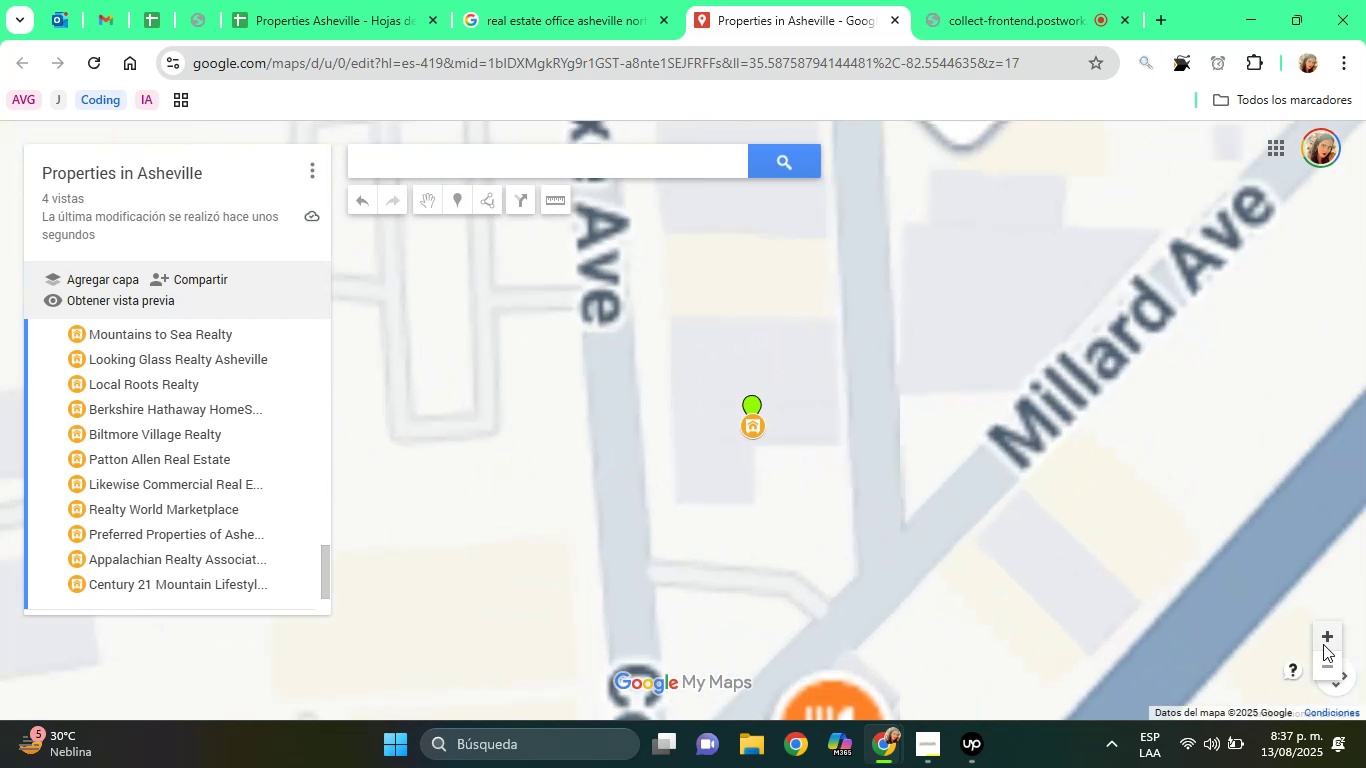 
triple_click([1323, 644])
 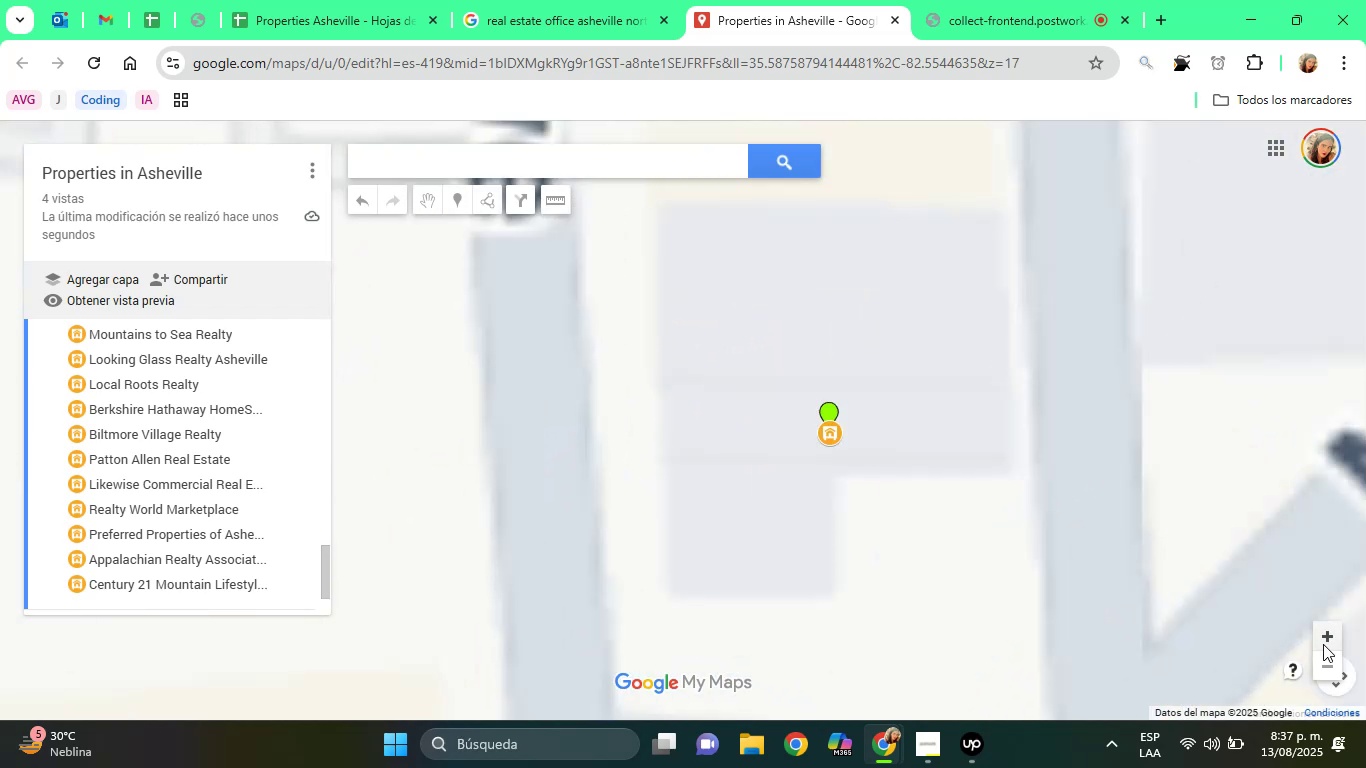 
triple_click([1323, 644])
 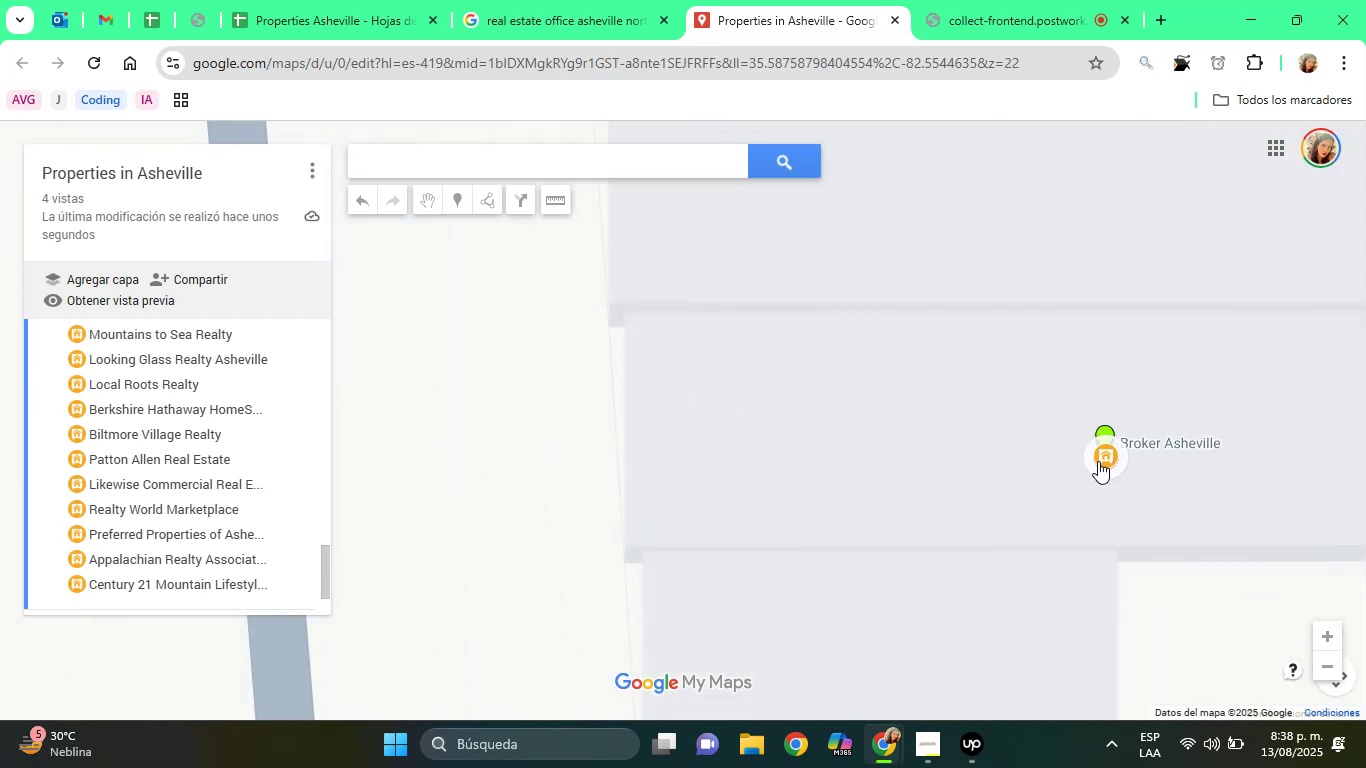 
left_click([1103, 464])
 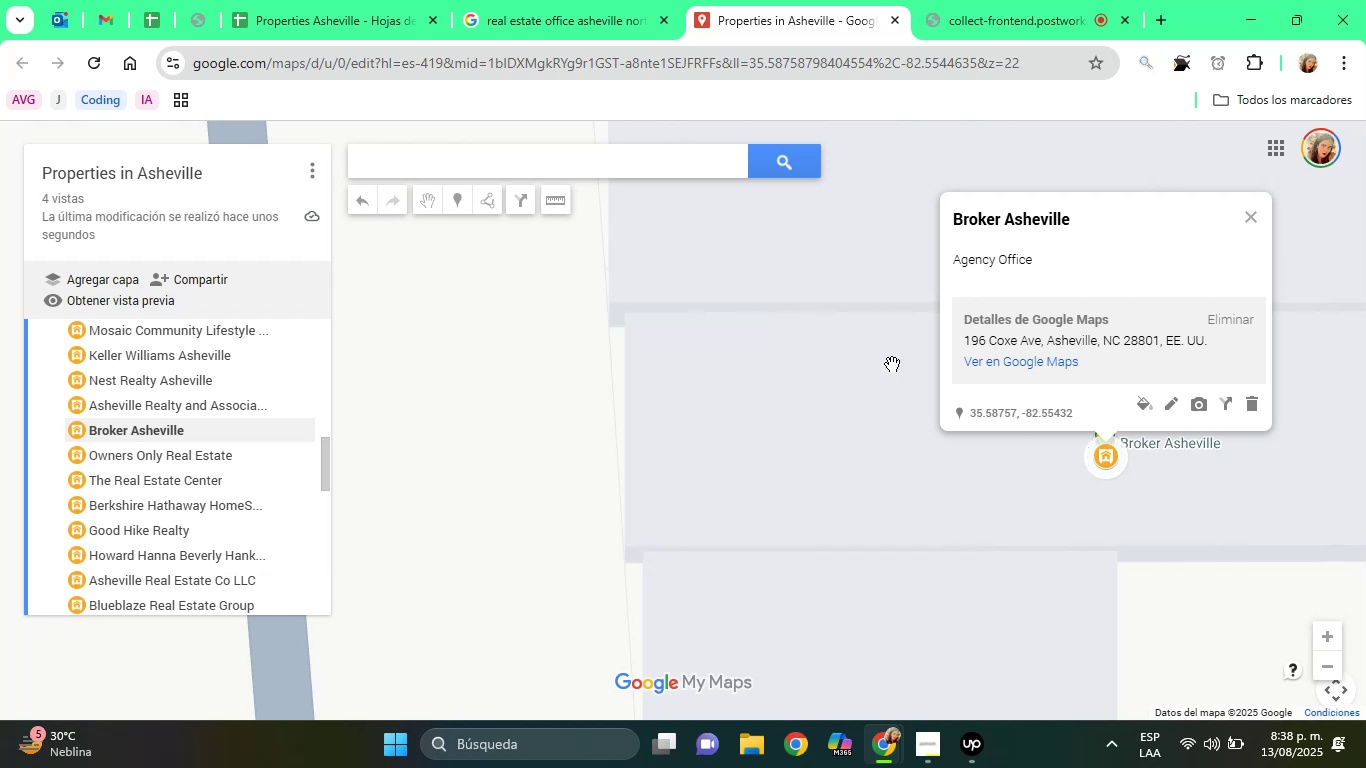 
wait(5.22)
 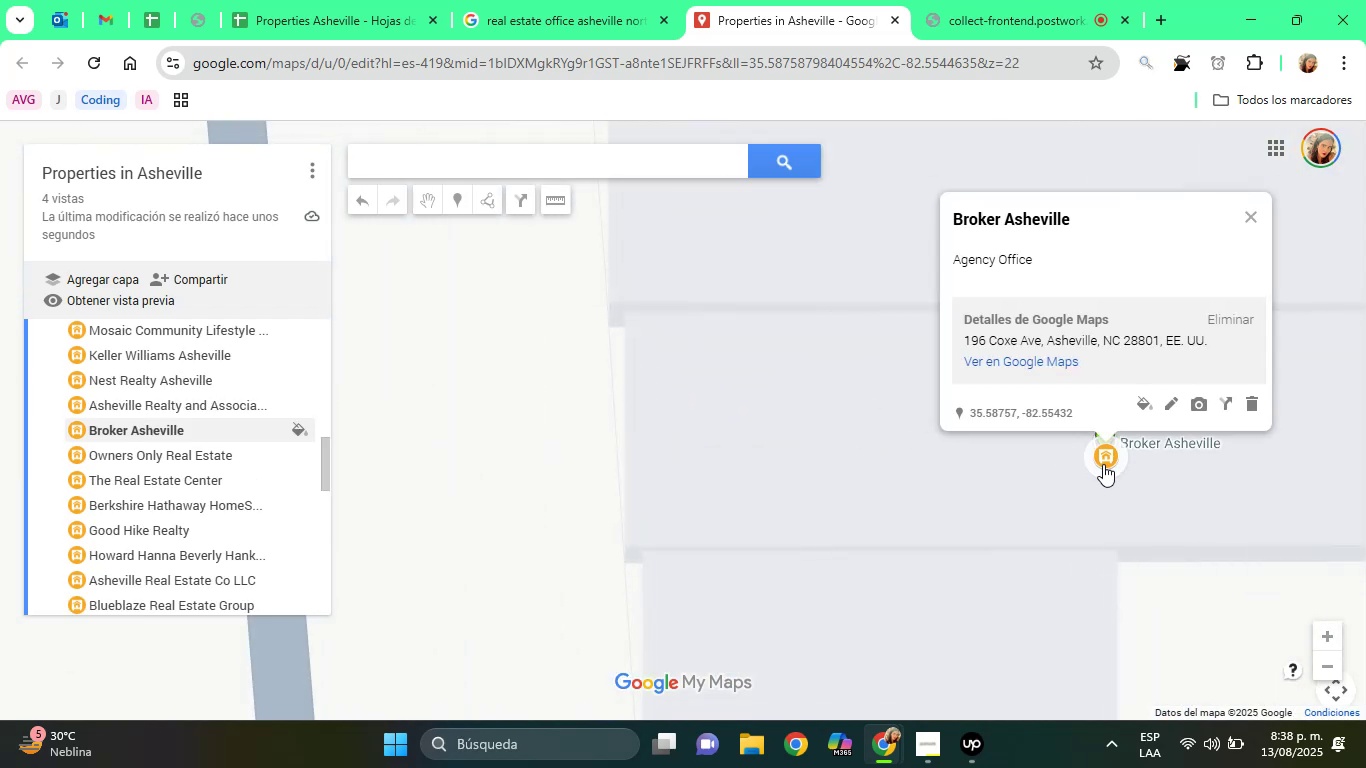 
left_click([582, 0])
 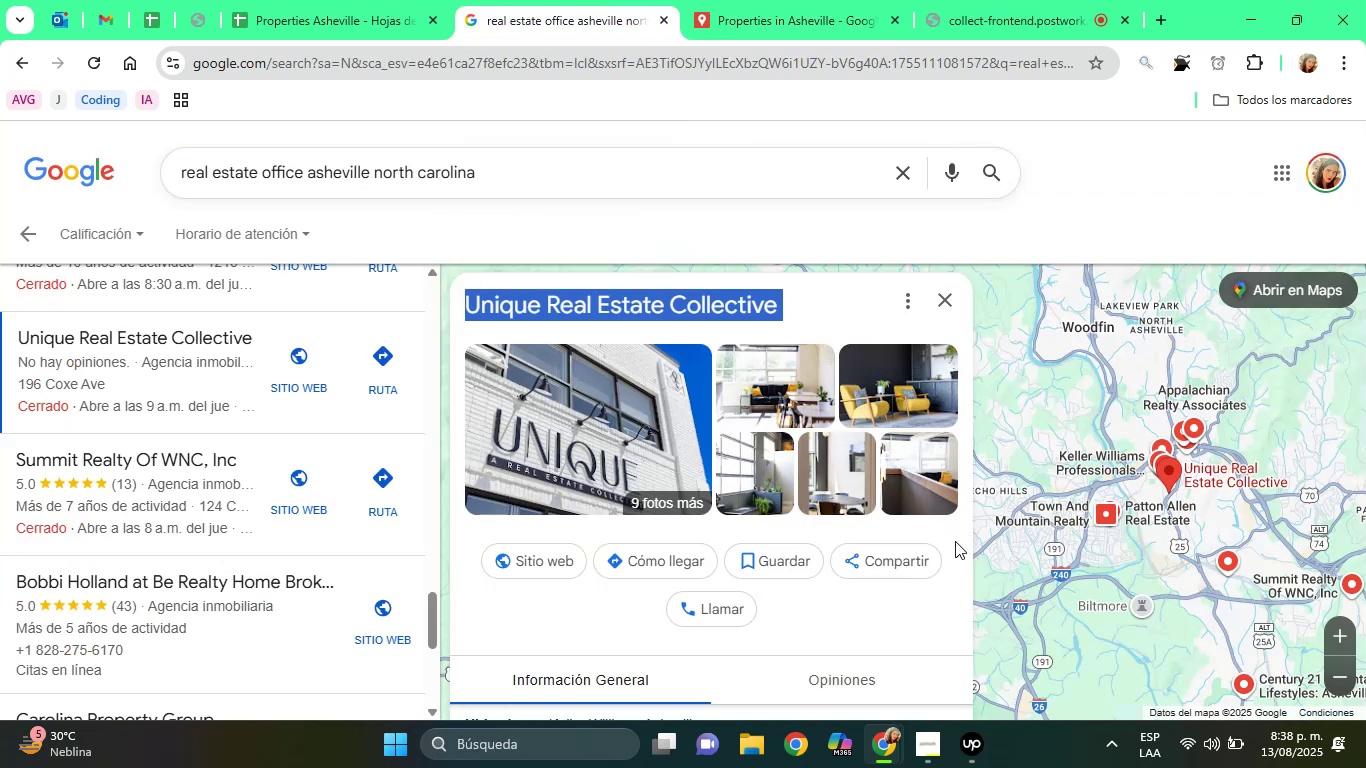 
left_click([750, 0])
 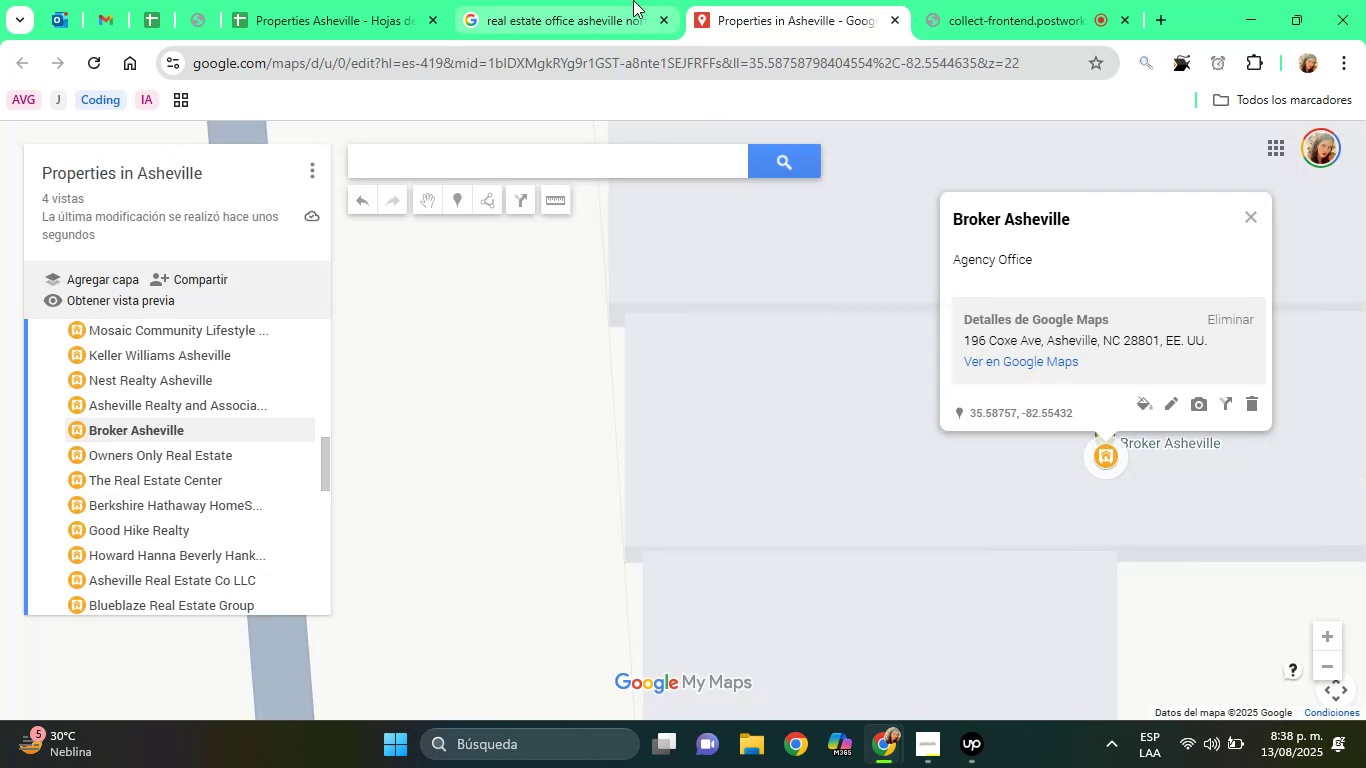 
left_click([631, 0])
 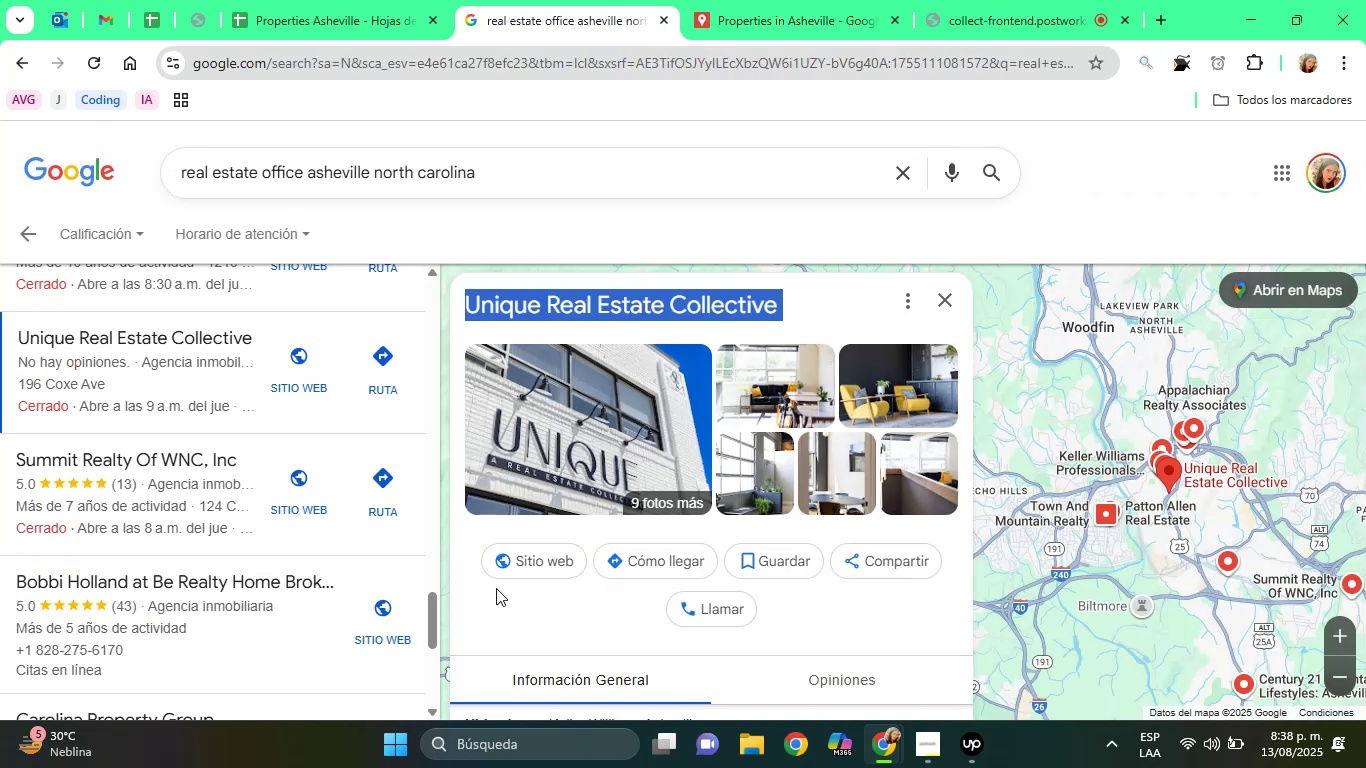 
left_click([495, 589])
 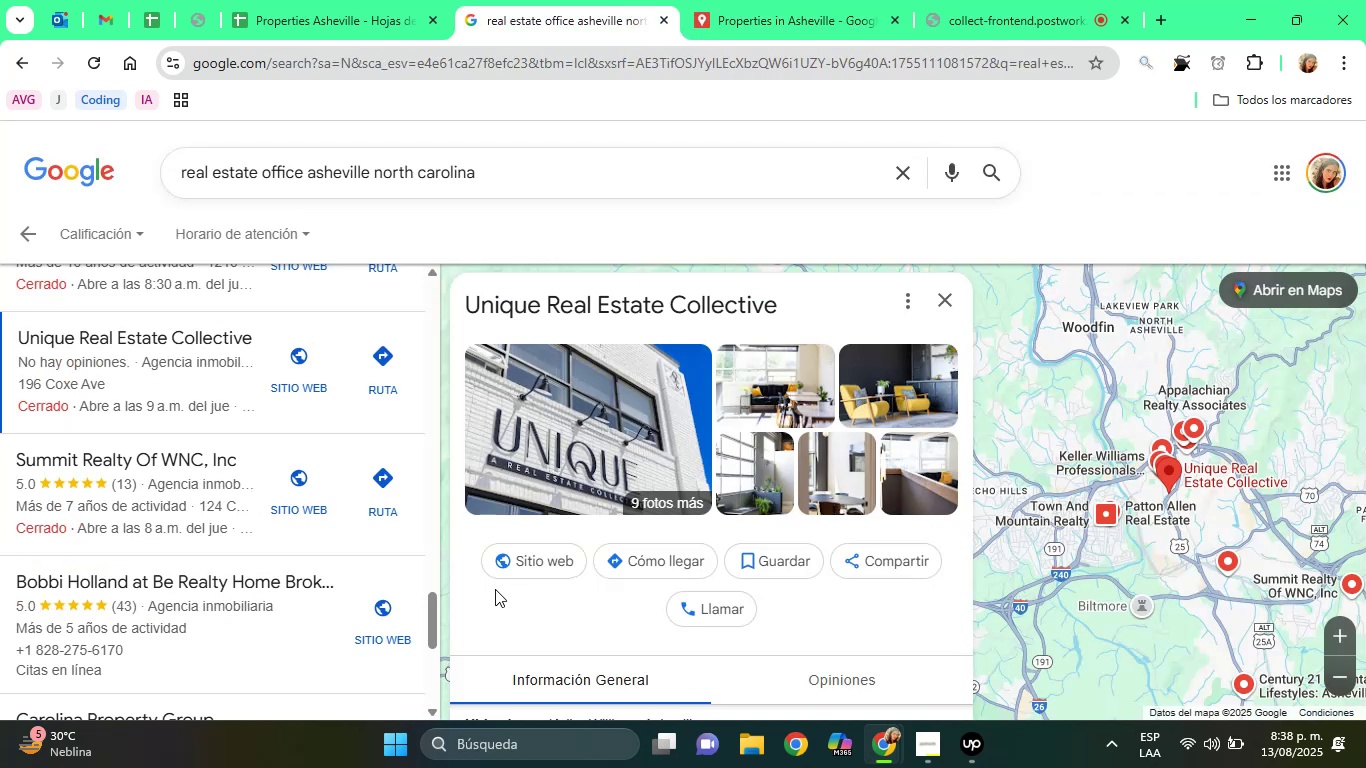 
hold_key(key=ArrowDown, duration=0.7)
 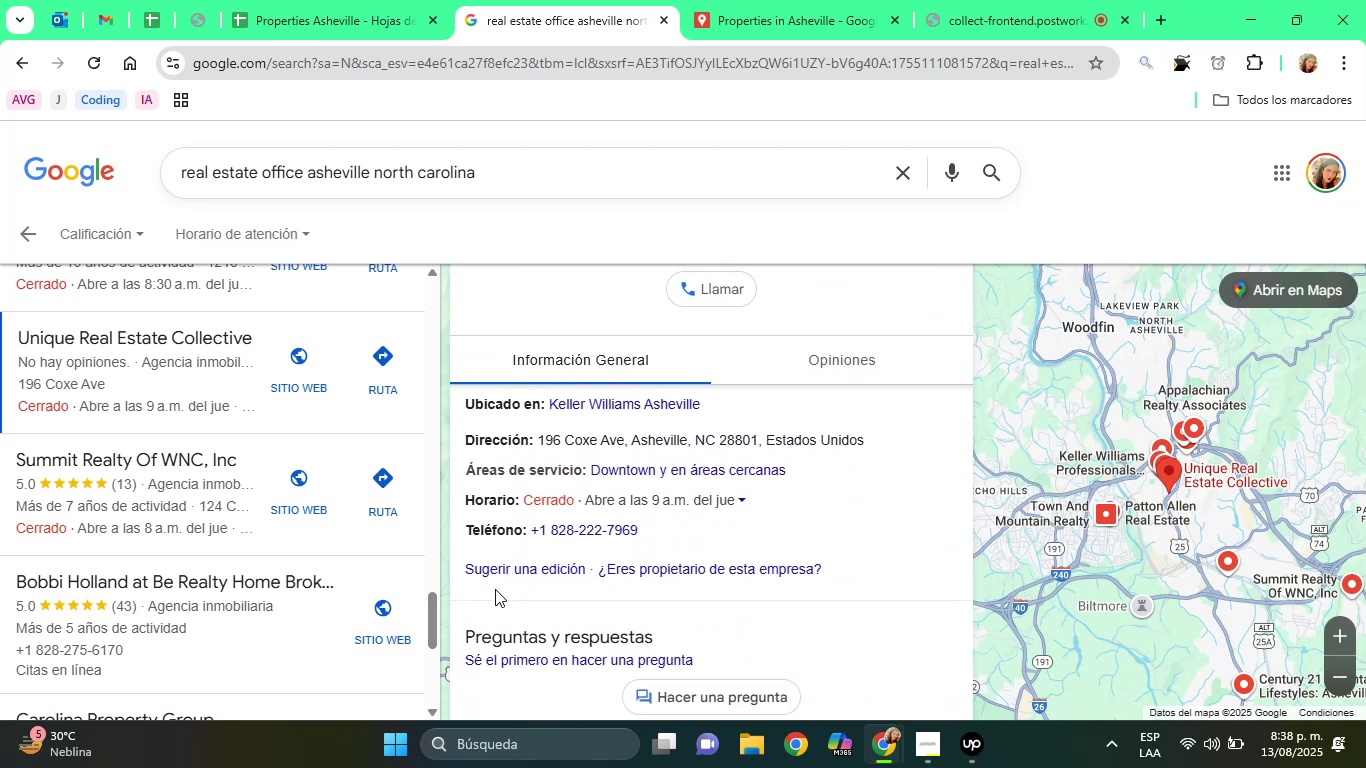 
left_click_drag(start_coordinate=[433, 606], to_coordinate=[433, 613])
 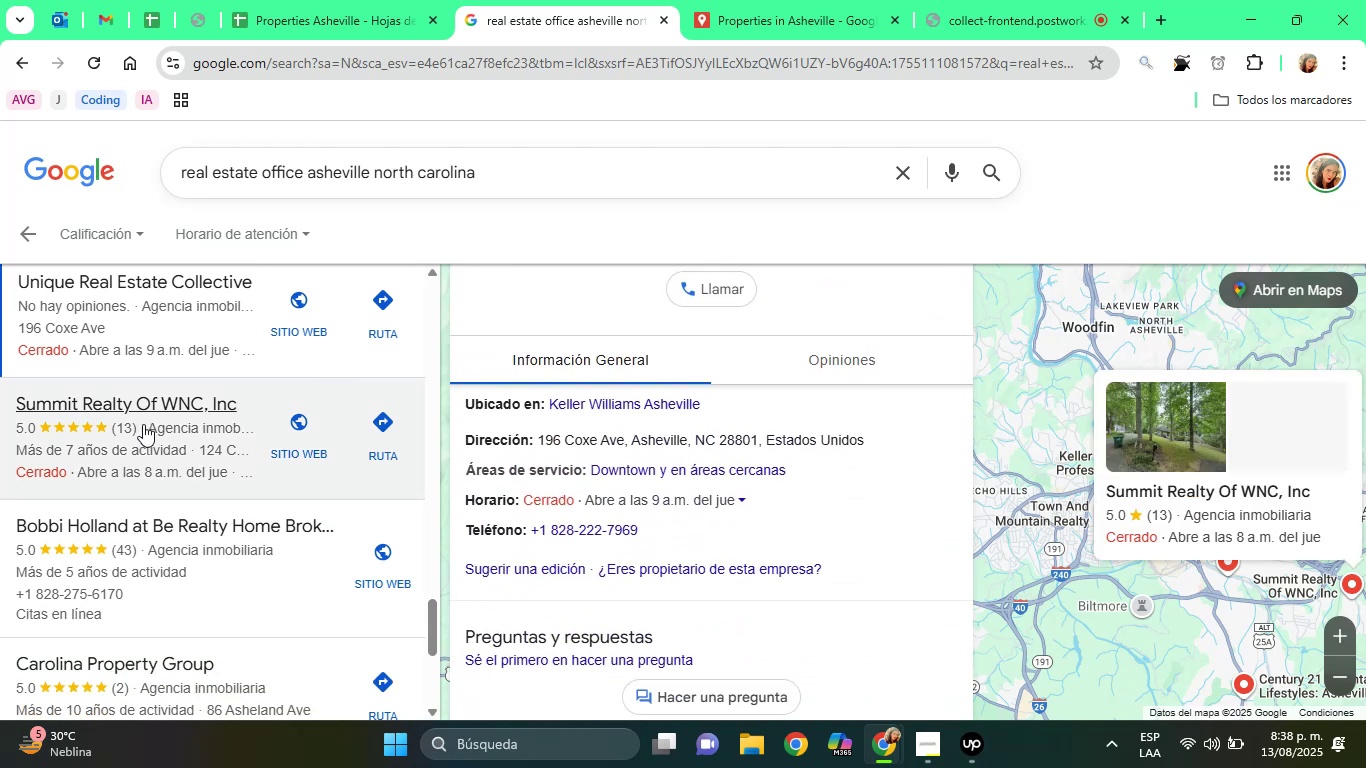 
left_click([143, 424])
 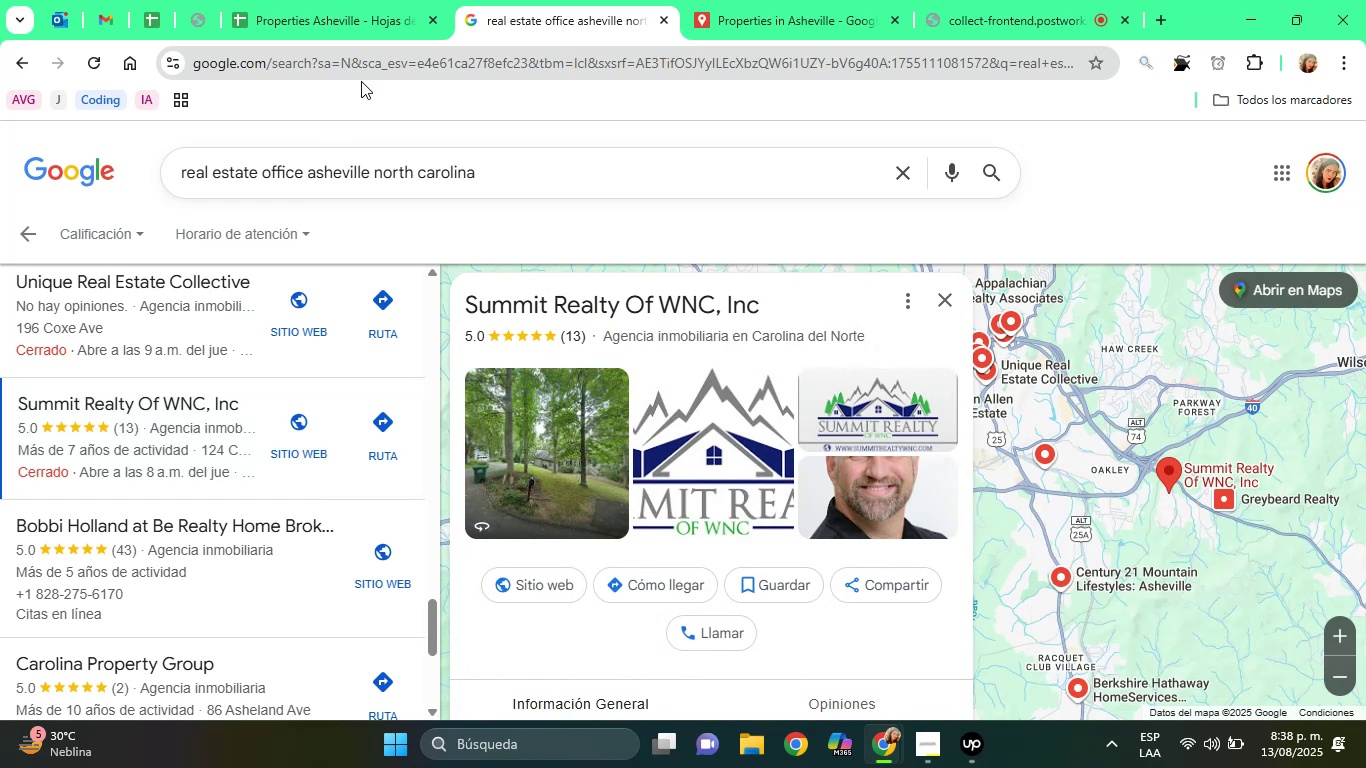 
left_click([746, 0])
 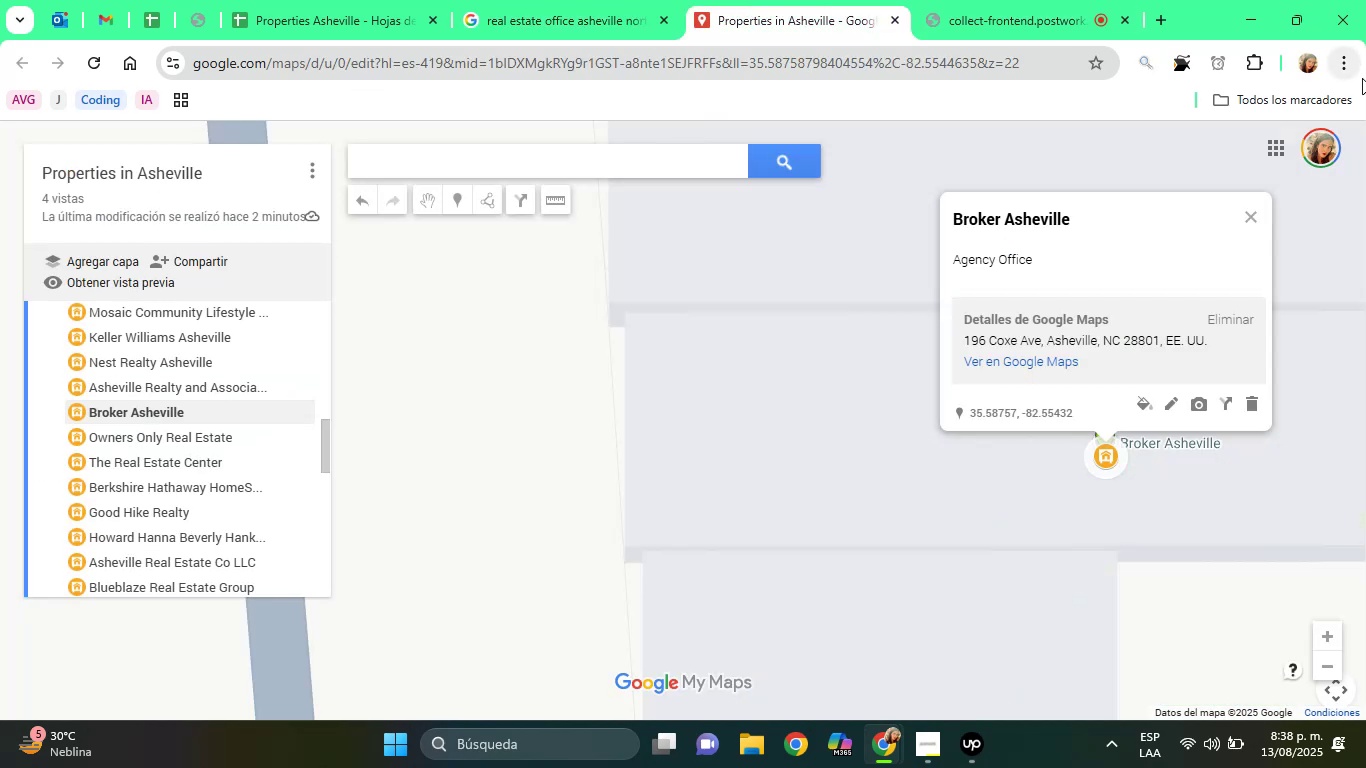 
wait(7.2)
 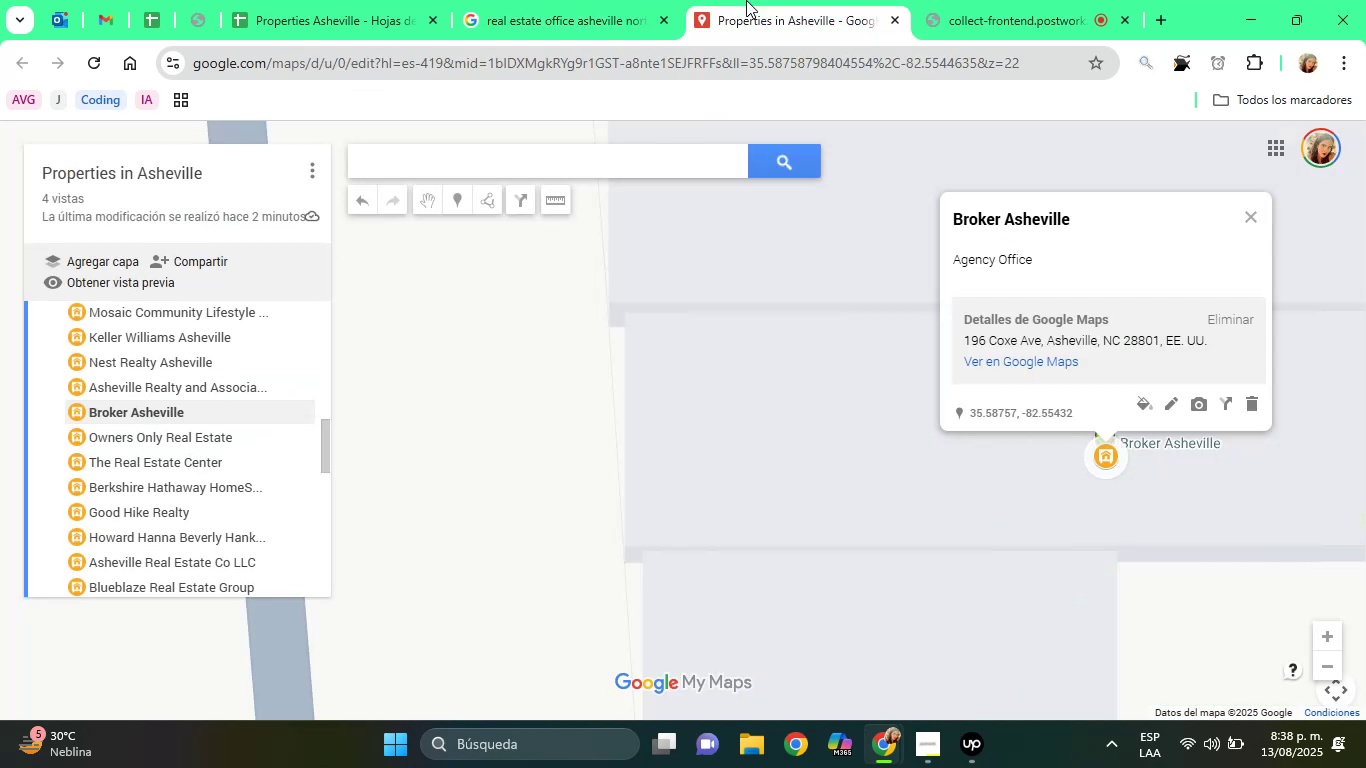 
left_click_drag(start_coordinate=[963, 339], to_coordinate=[1201, 350])
 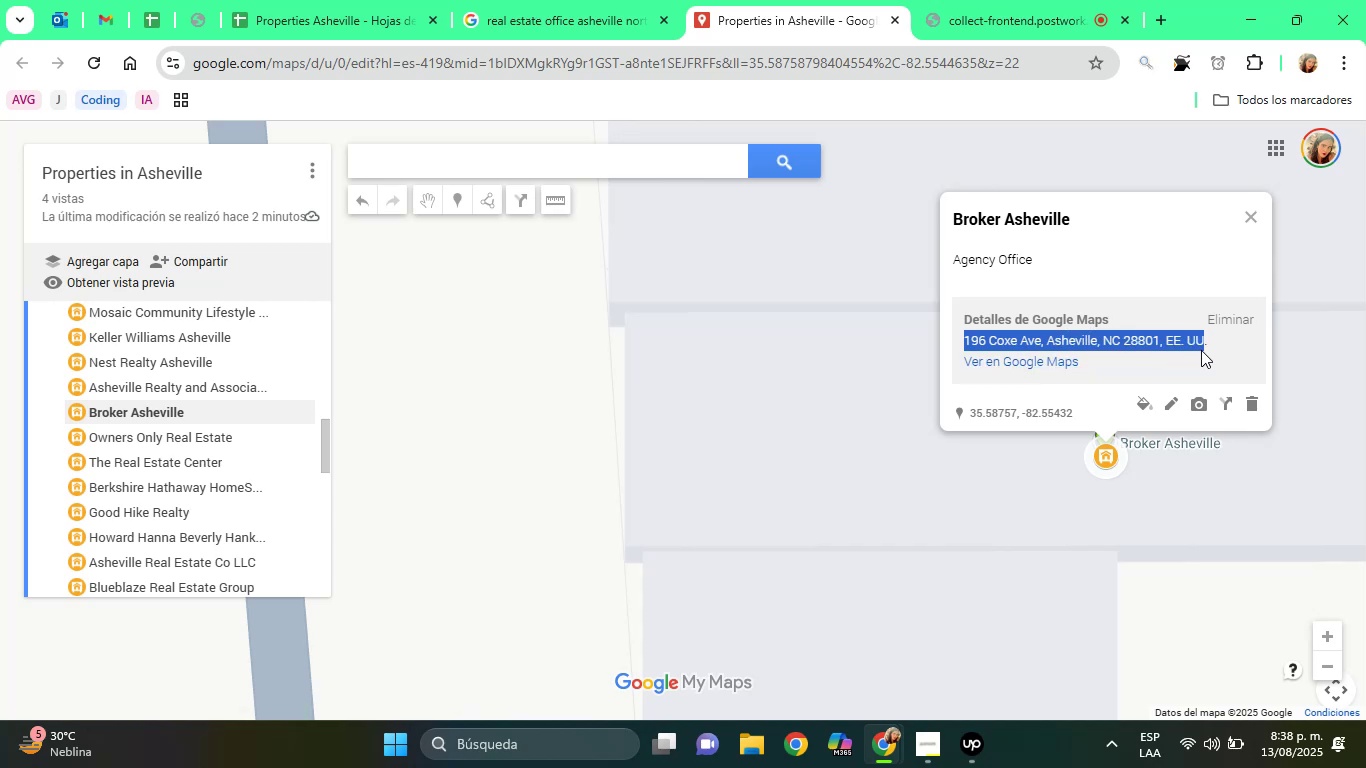 
right_click([1201, 350])
 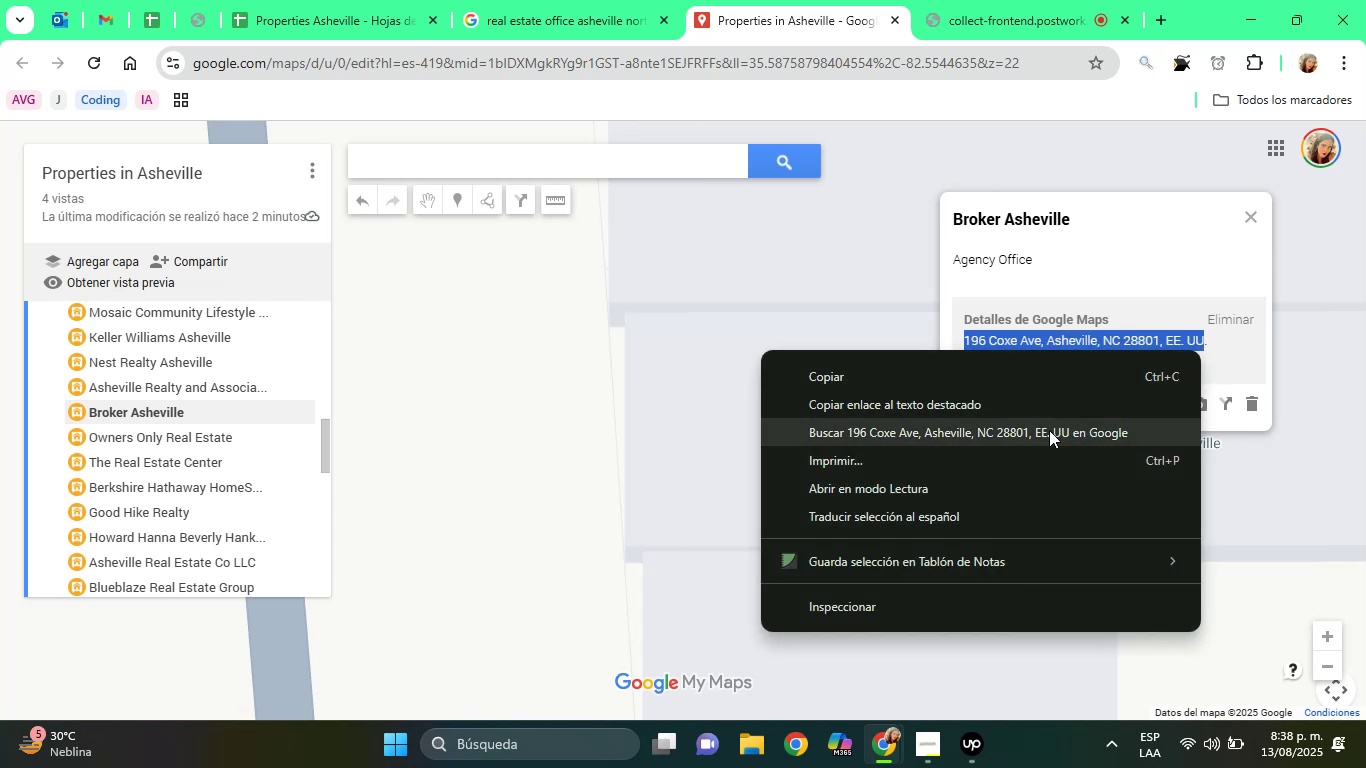 
left_click([1049, 430])
 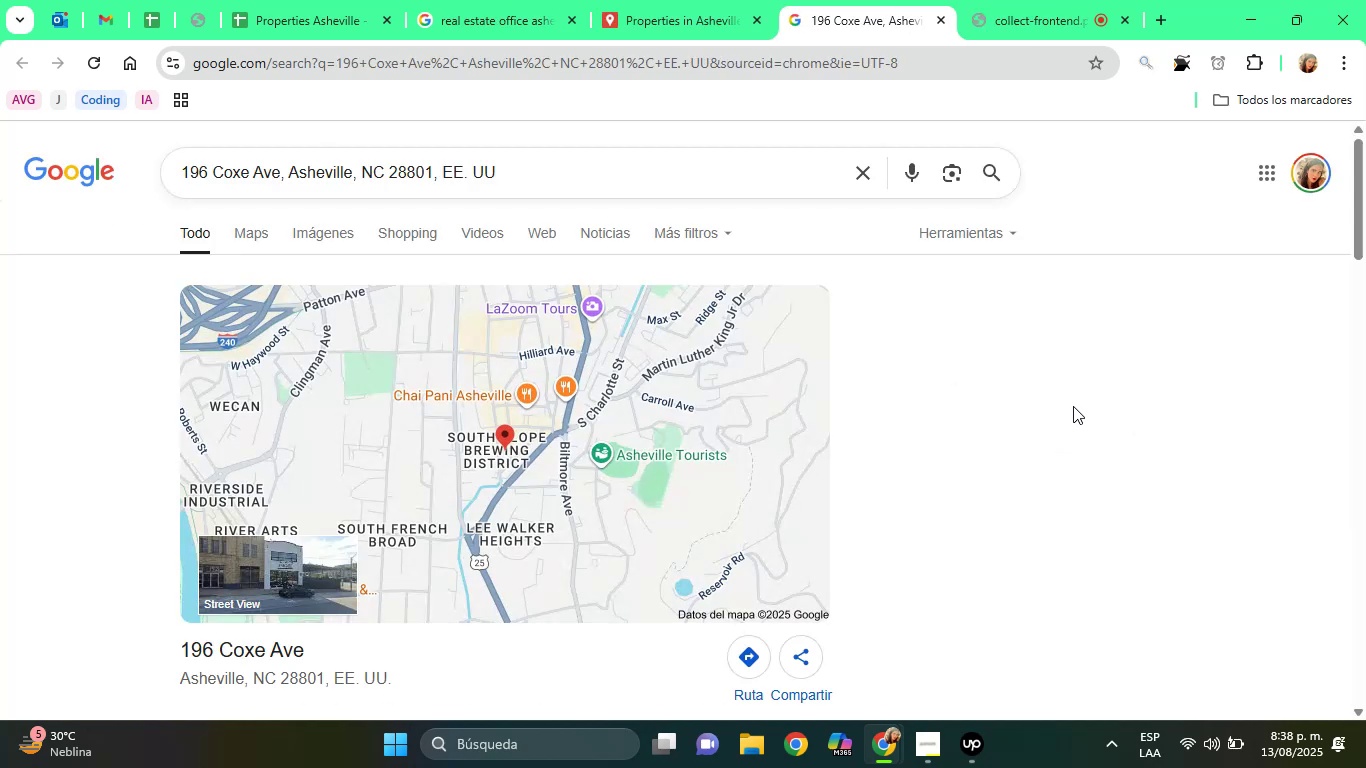 
left_click_drag(start_coordinate=[1365, 208], to_coordinate=[1345, 115])
 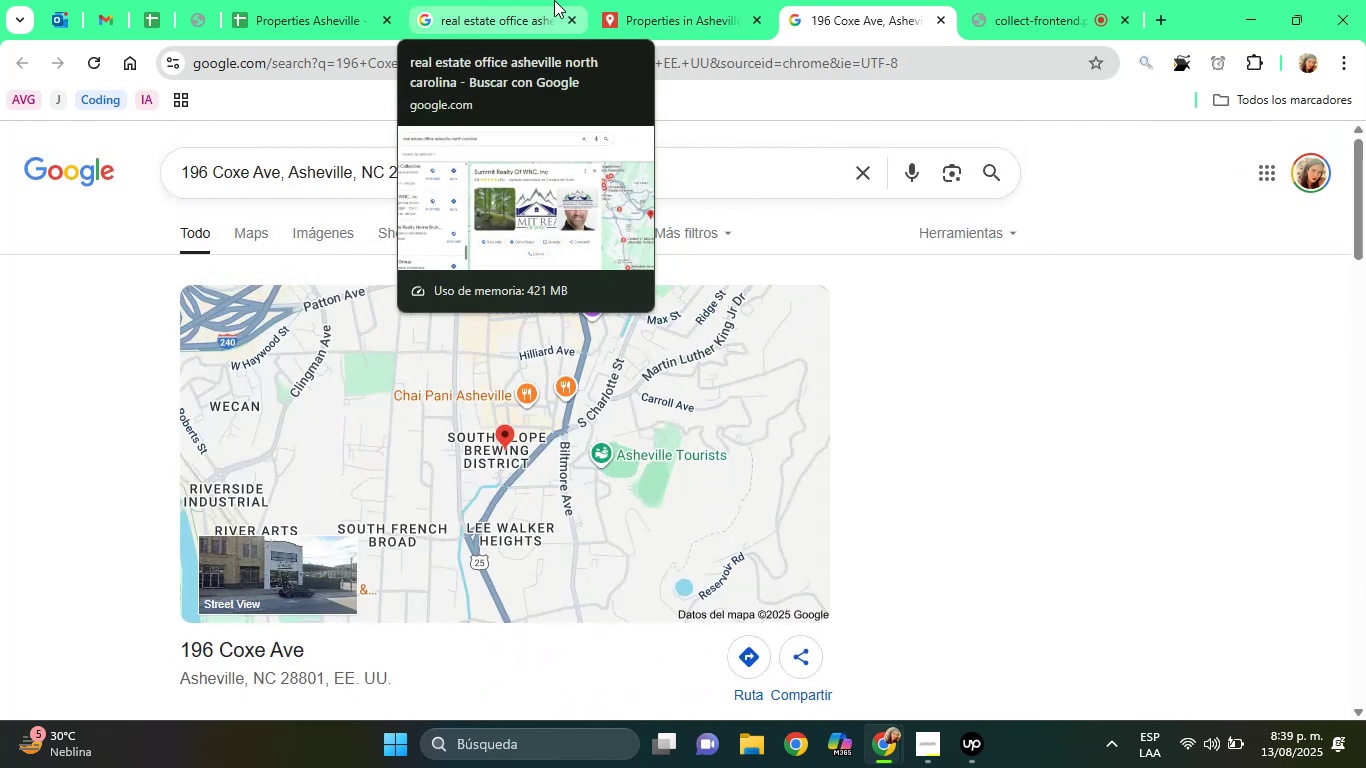 
wait(10.57)
 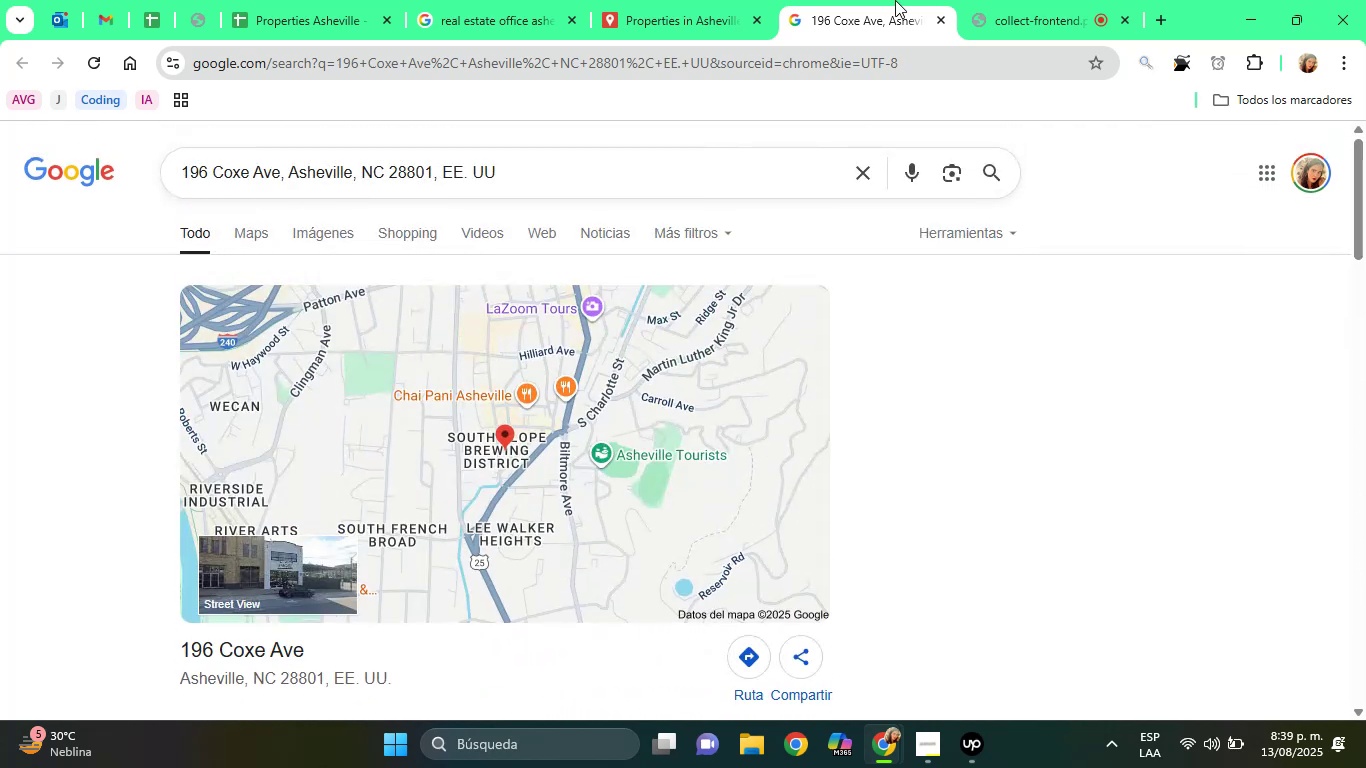 
left_click([527, 0])
 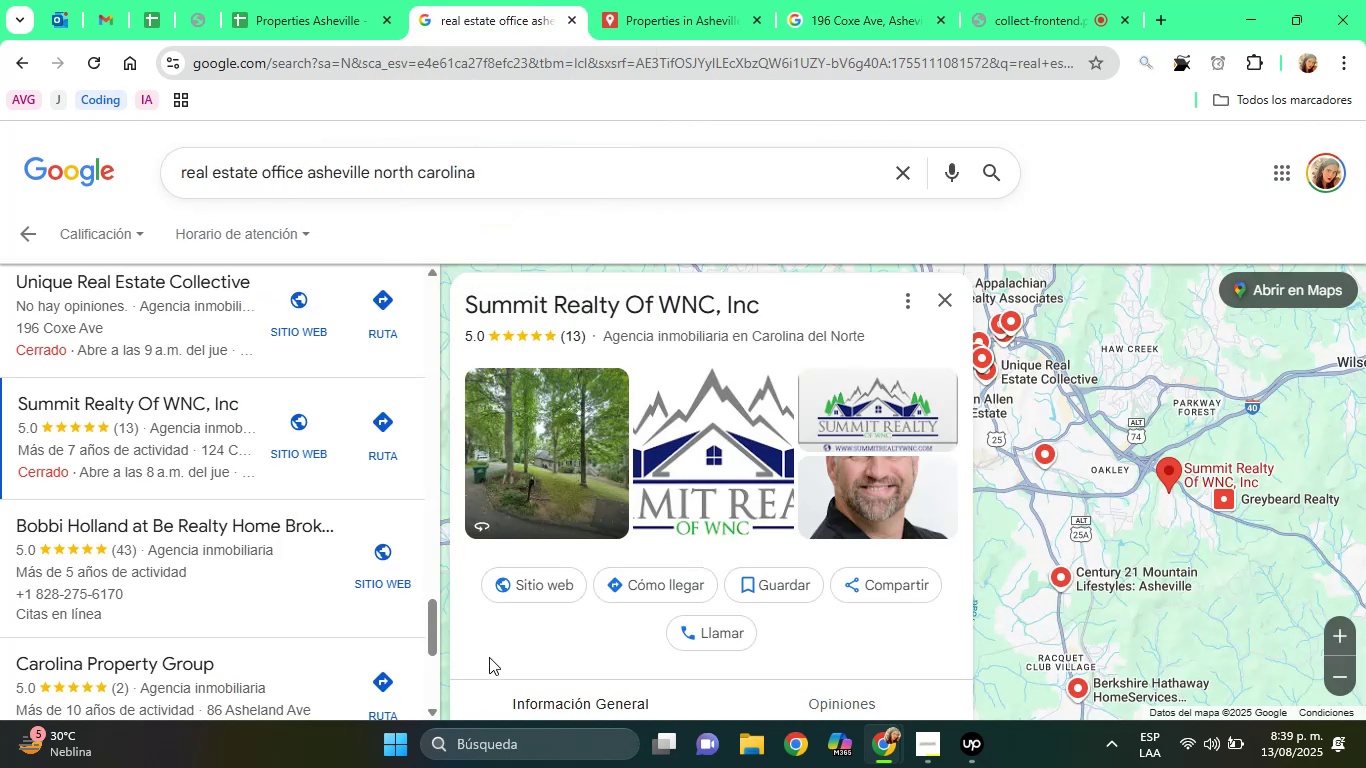 
double_click([492, 660])
 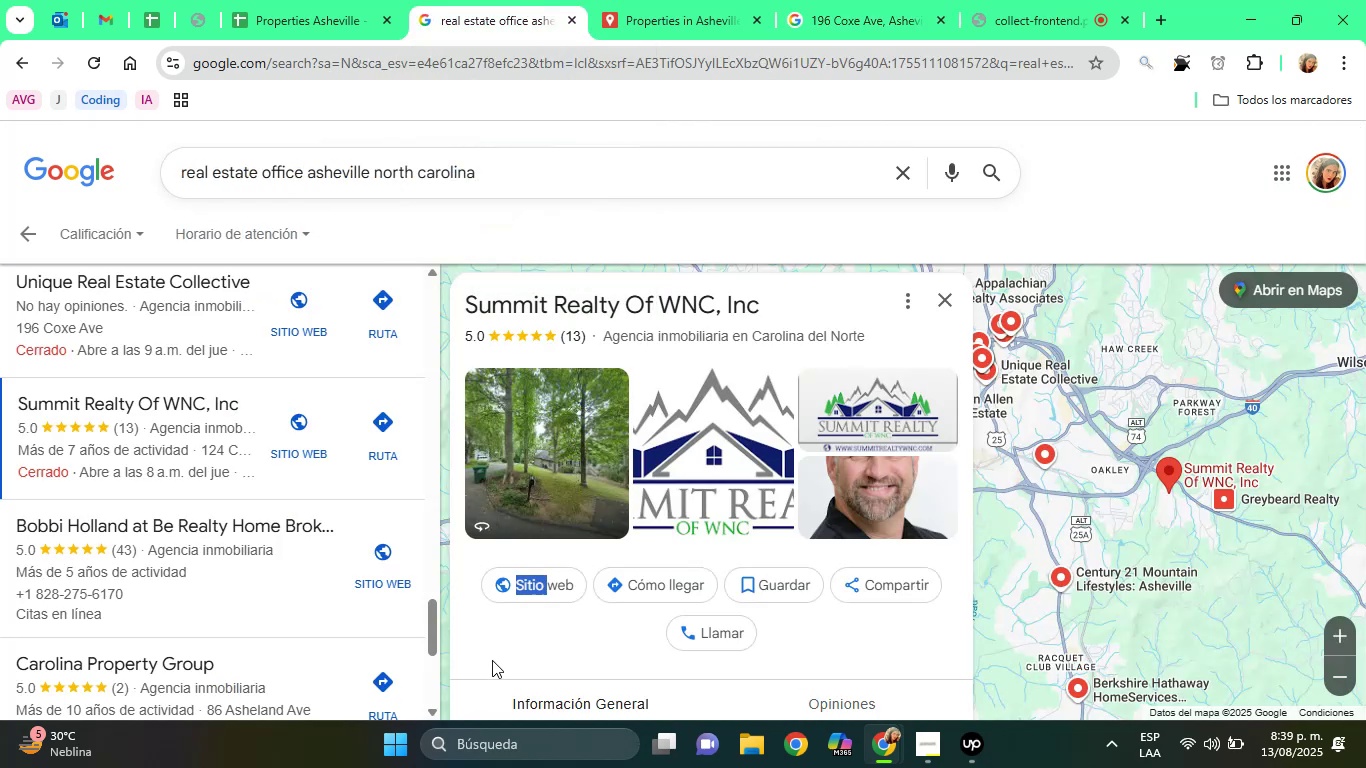 
key(ArrowDown)
 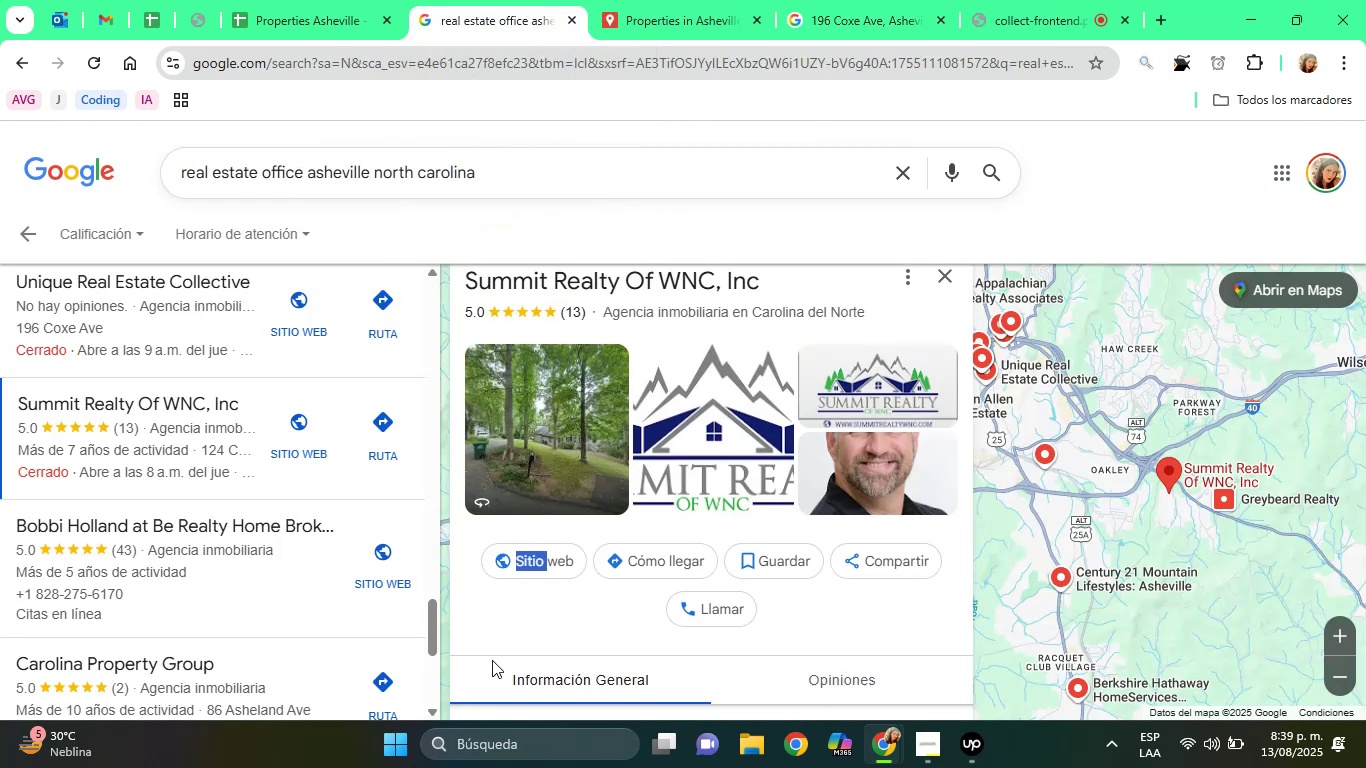 
key(ArrowDown)
 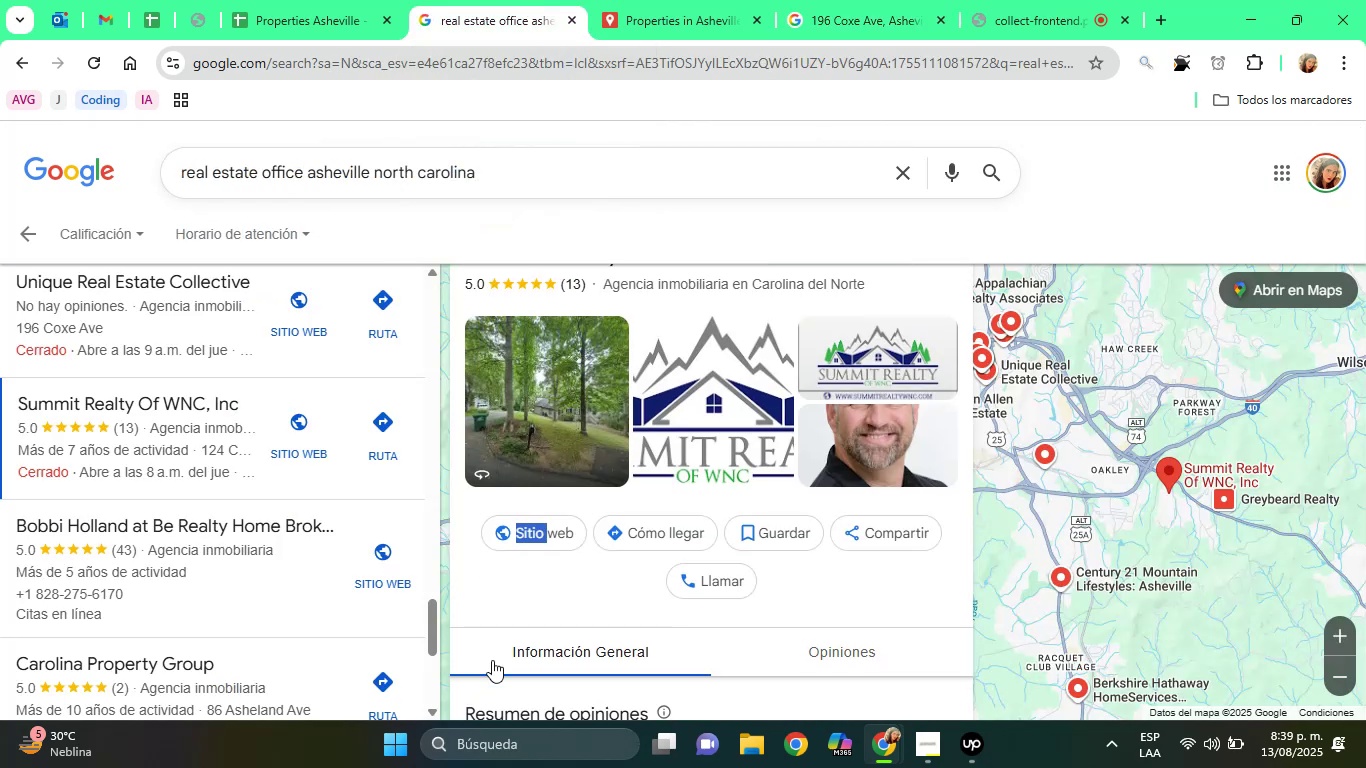 
hold_key(key=ArrowDown, duration=0.51)
 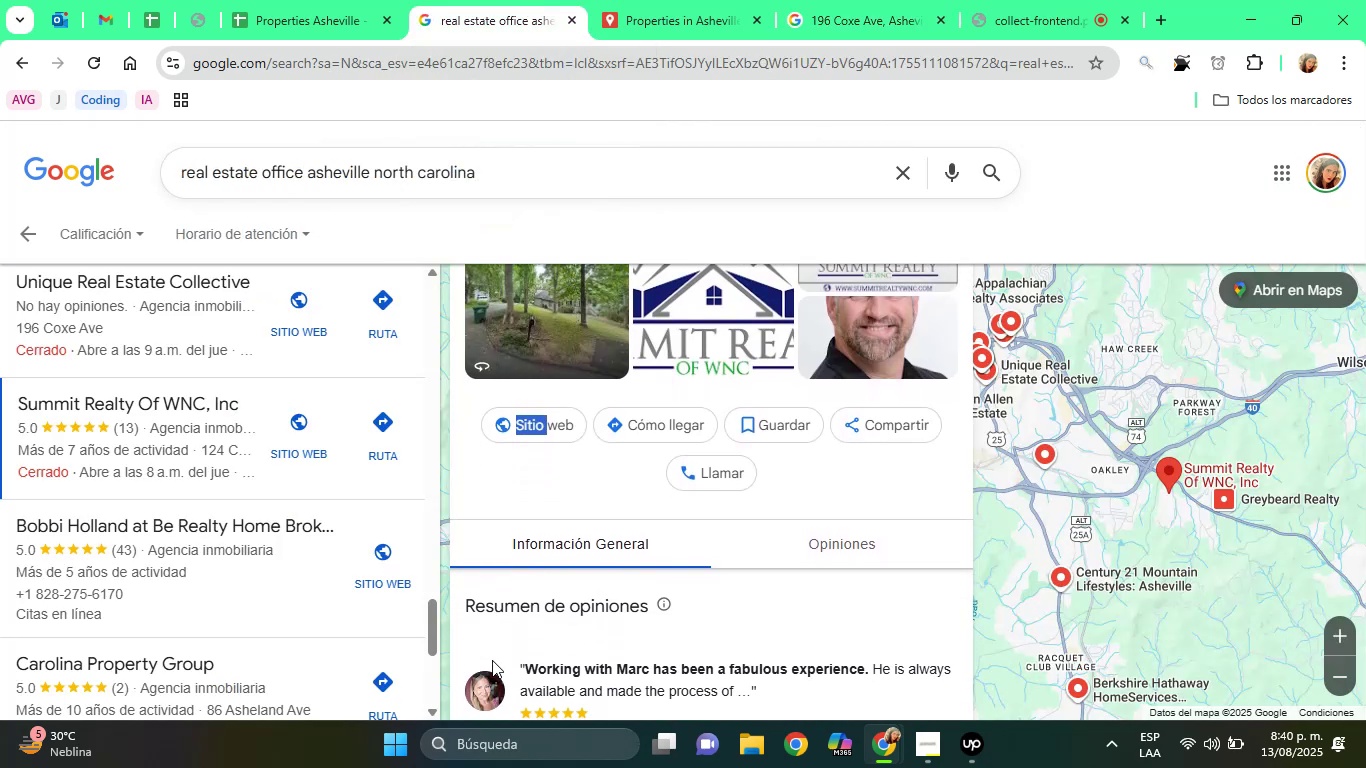 
key(ArrowDown)
 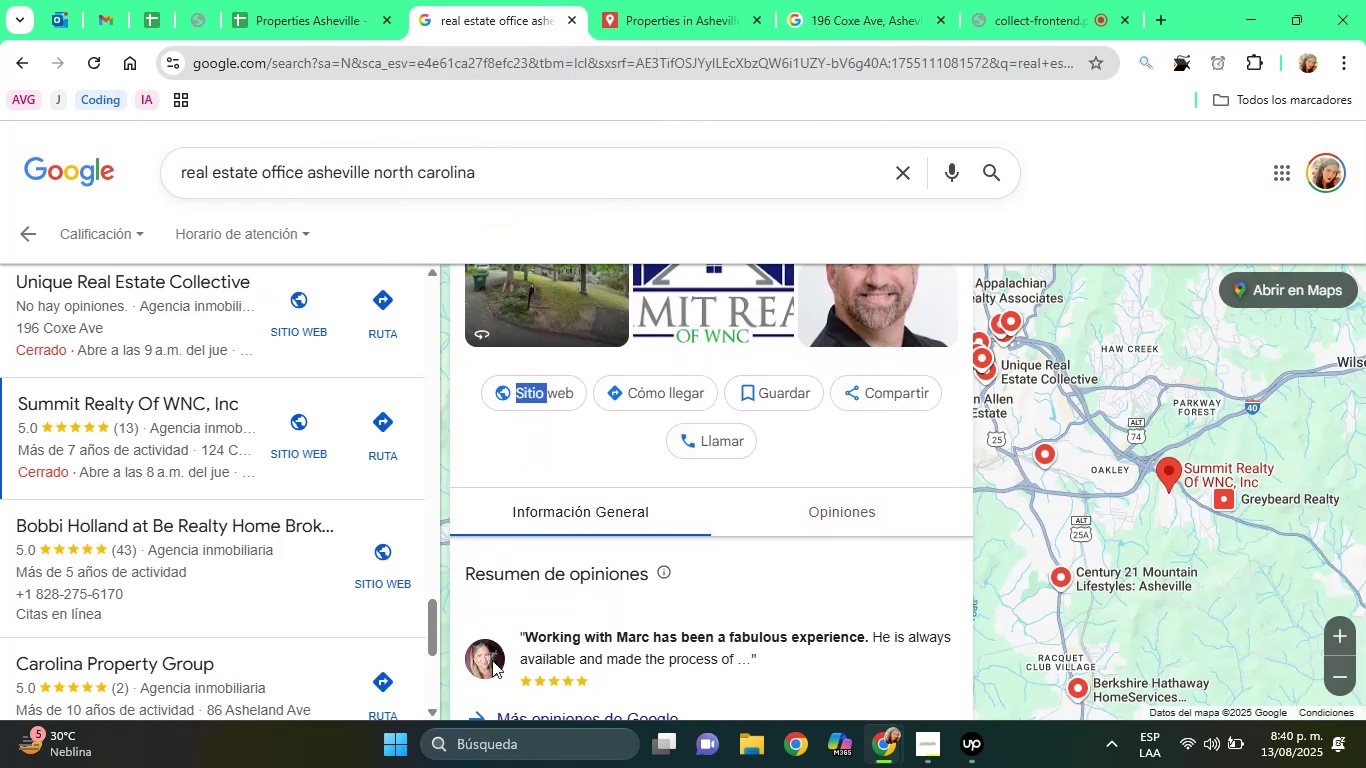 
key(ArrowDown)
 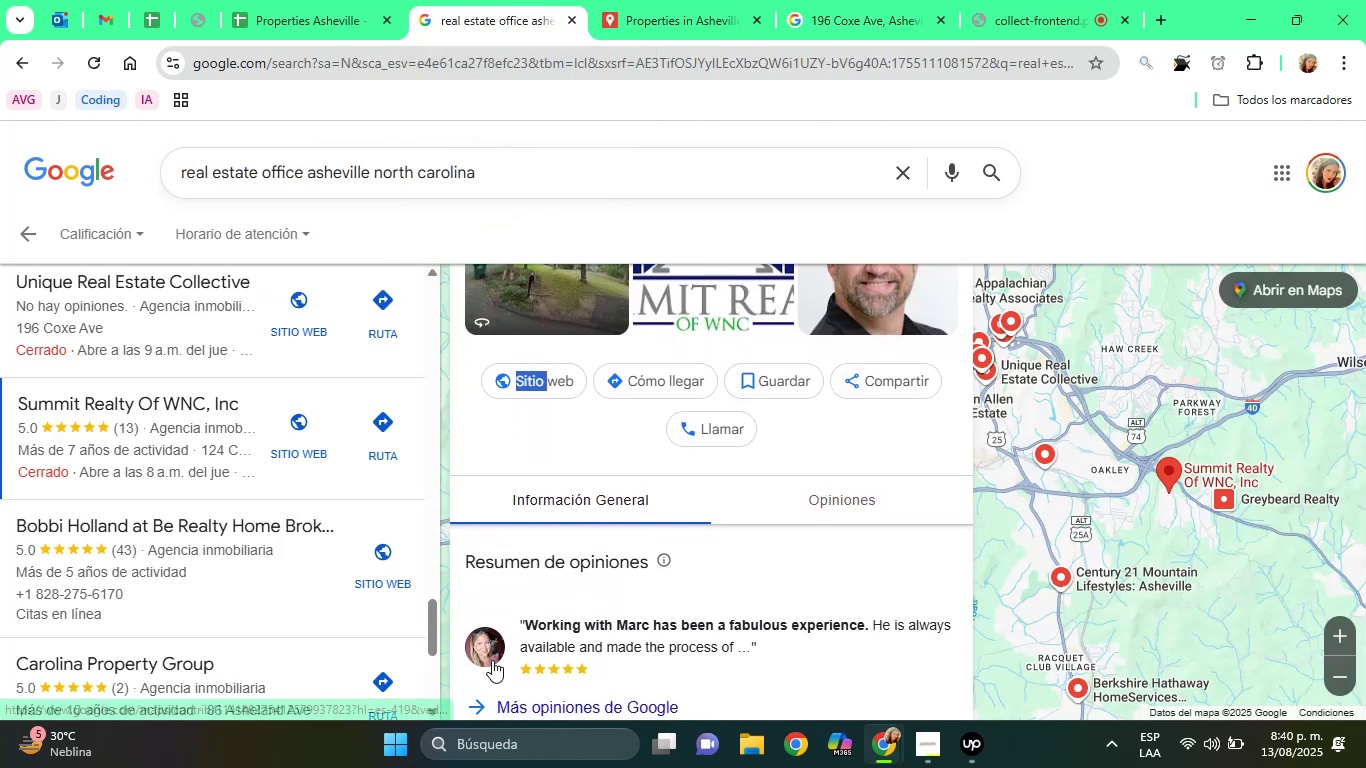 
key(ArrowDown)
 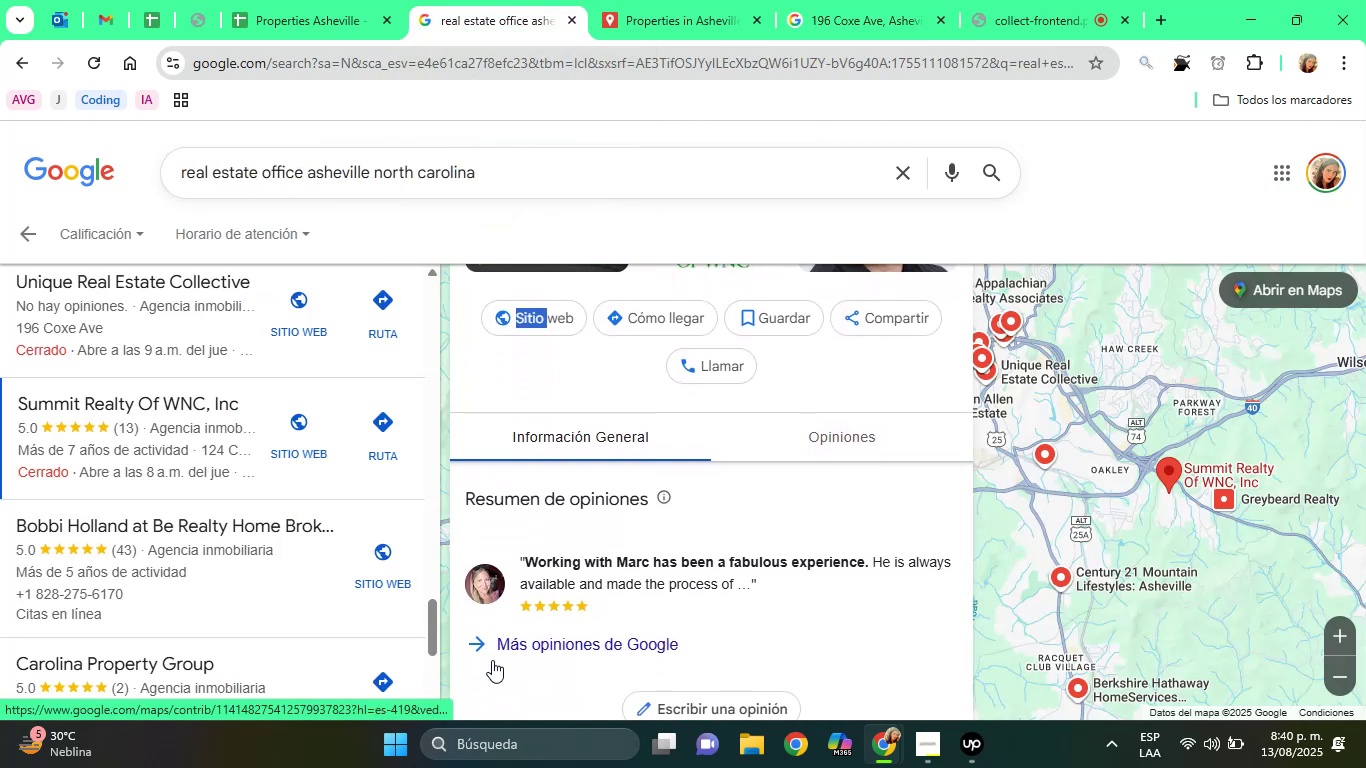 
key(ArrowDown)
 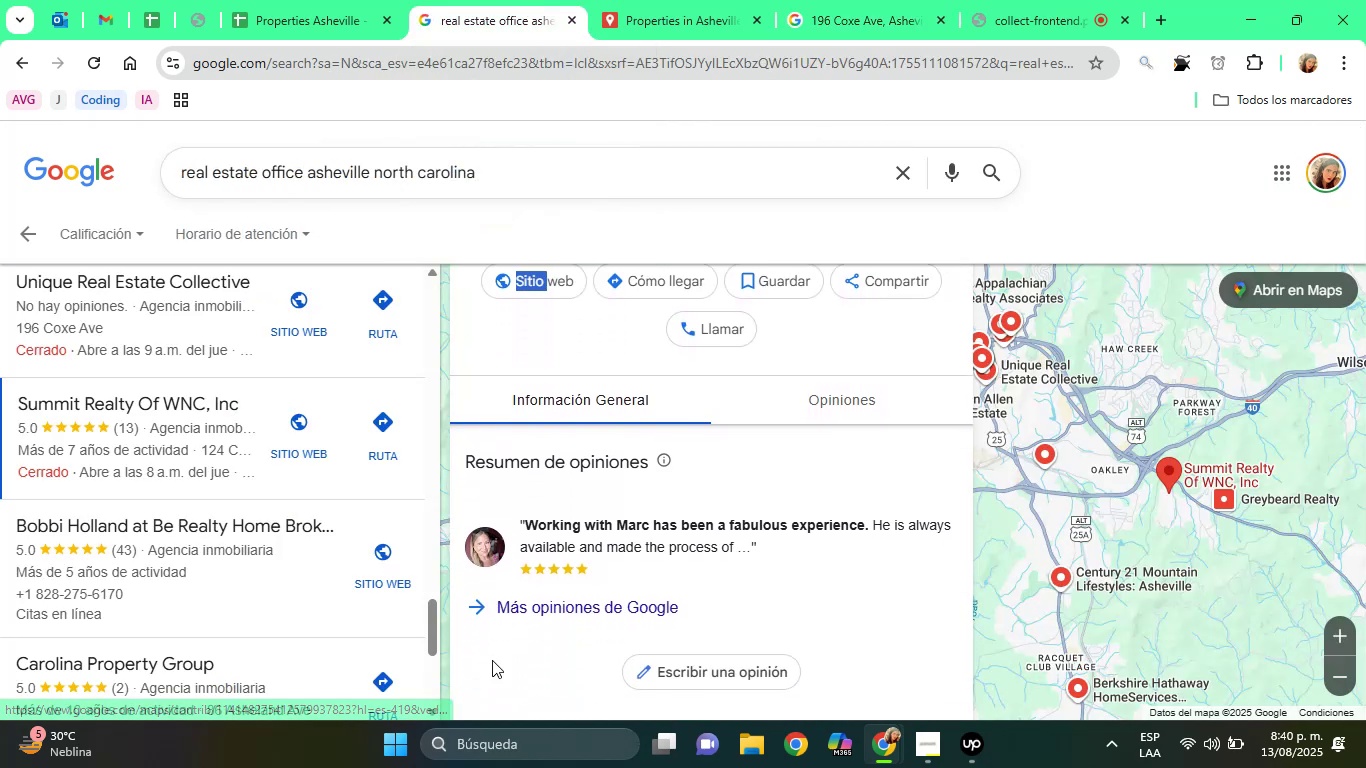 
key(ArrowDown)
 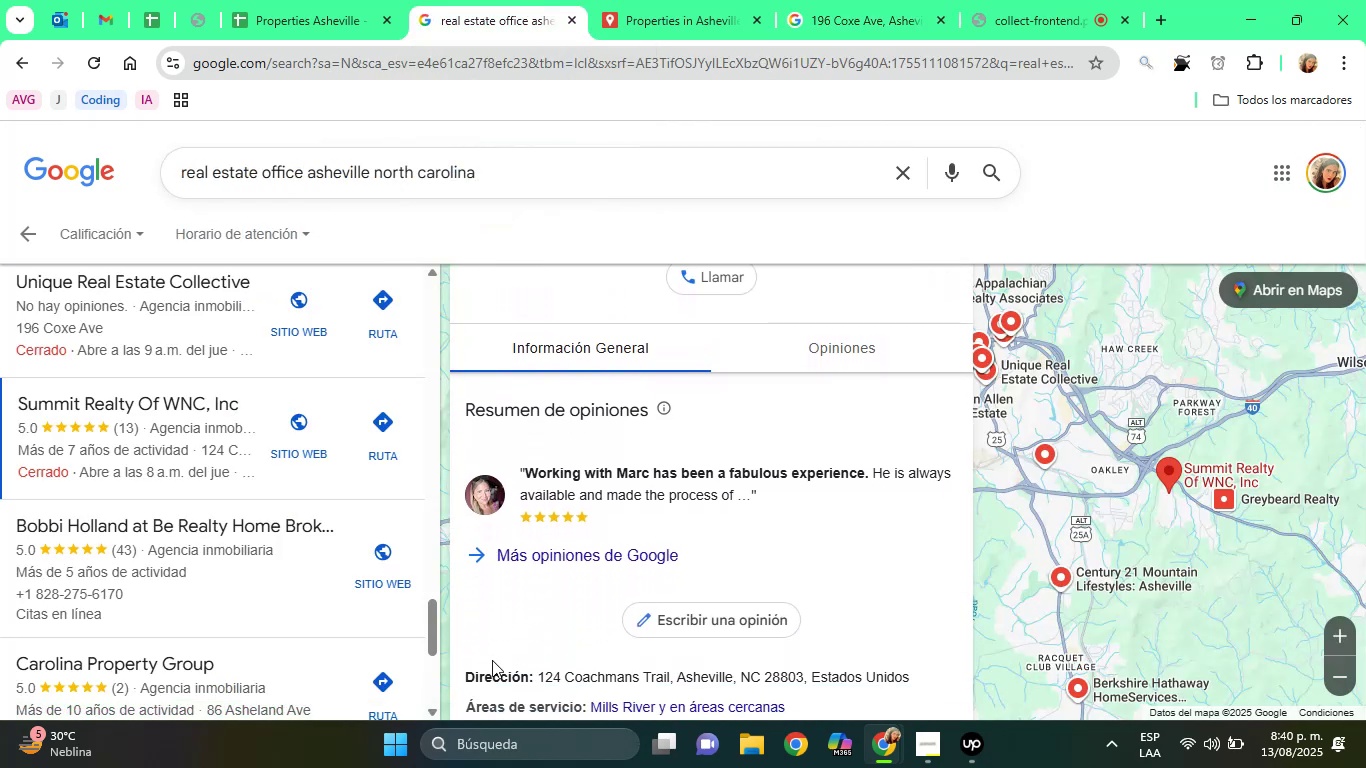 
key(ArrowDown)
 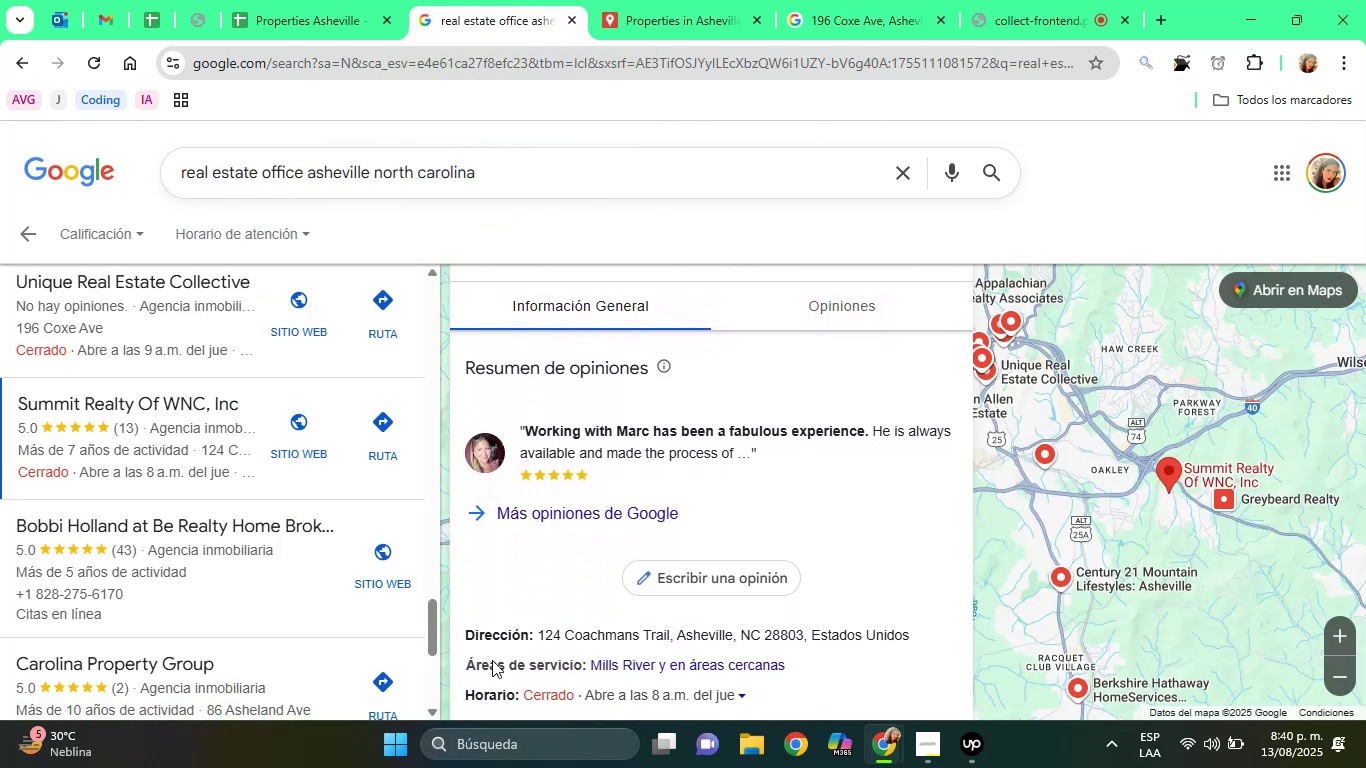 
key(ArrowDown)
 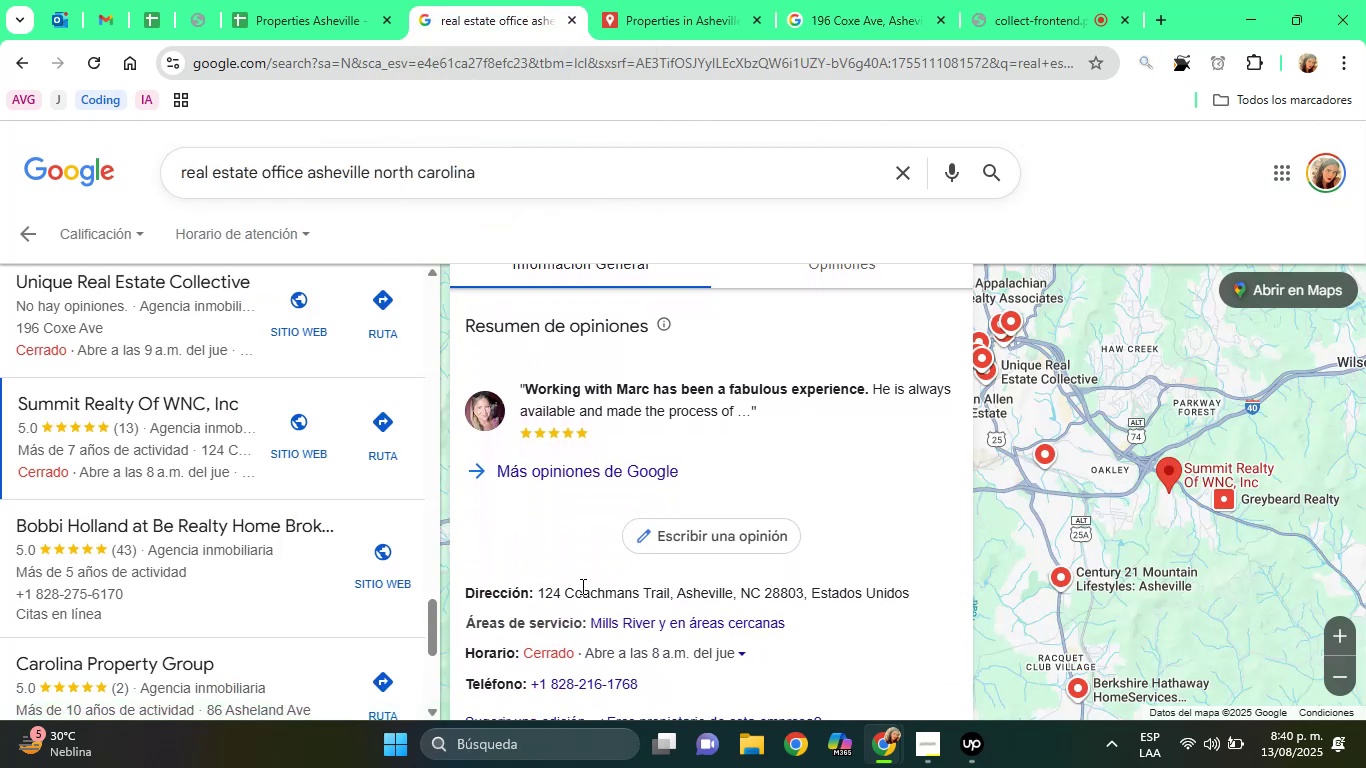 
left_click_drag(start_coordinate=[536, 593], to_coordinate=[801, 582])
 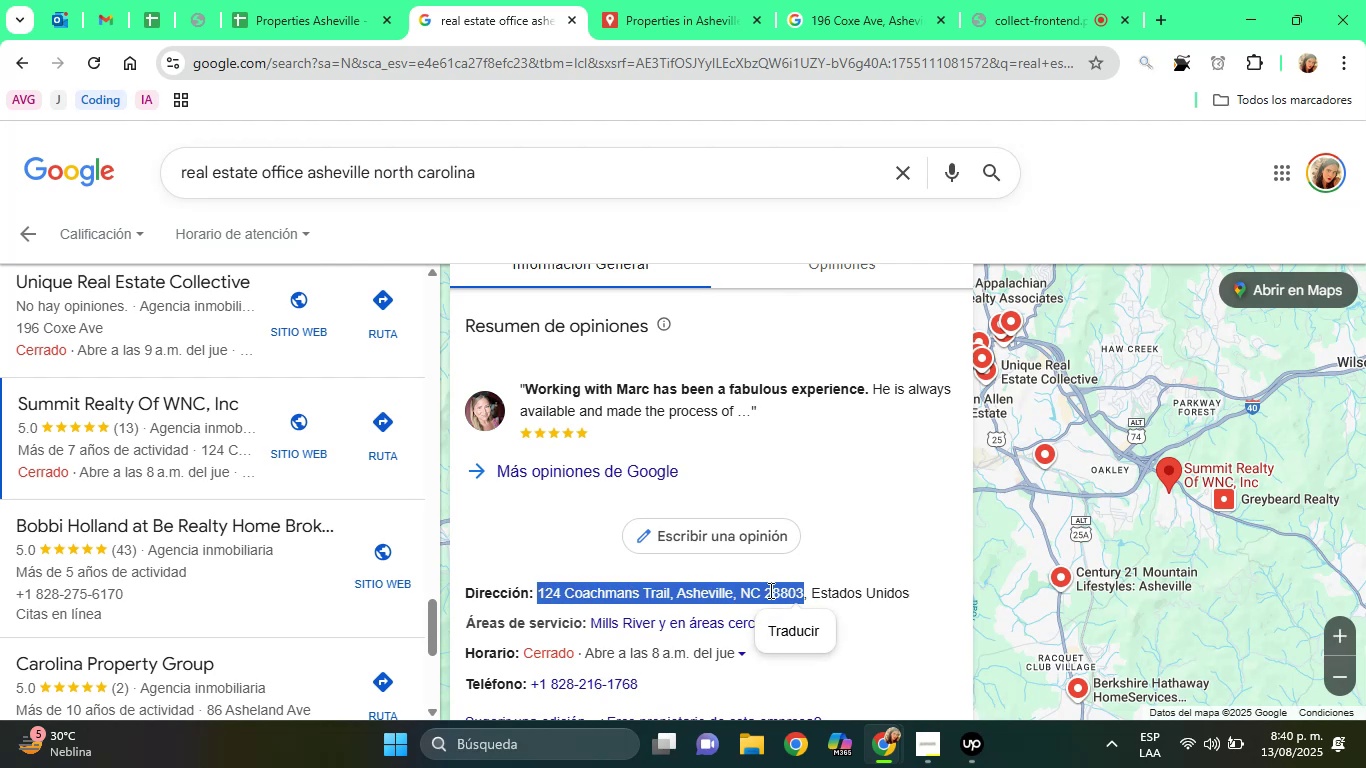 
right_click([769, 590])
 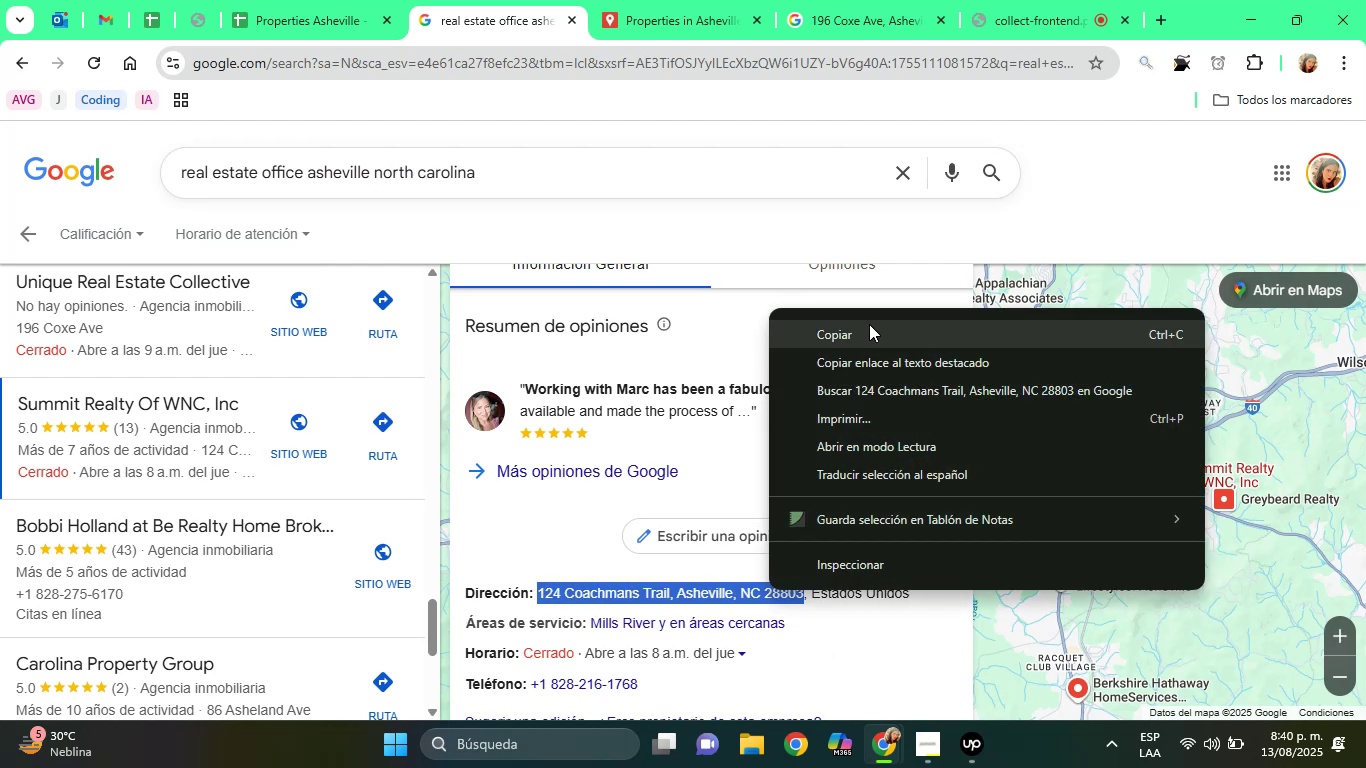 
left_click([860, 327])
 